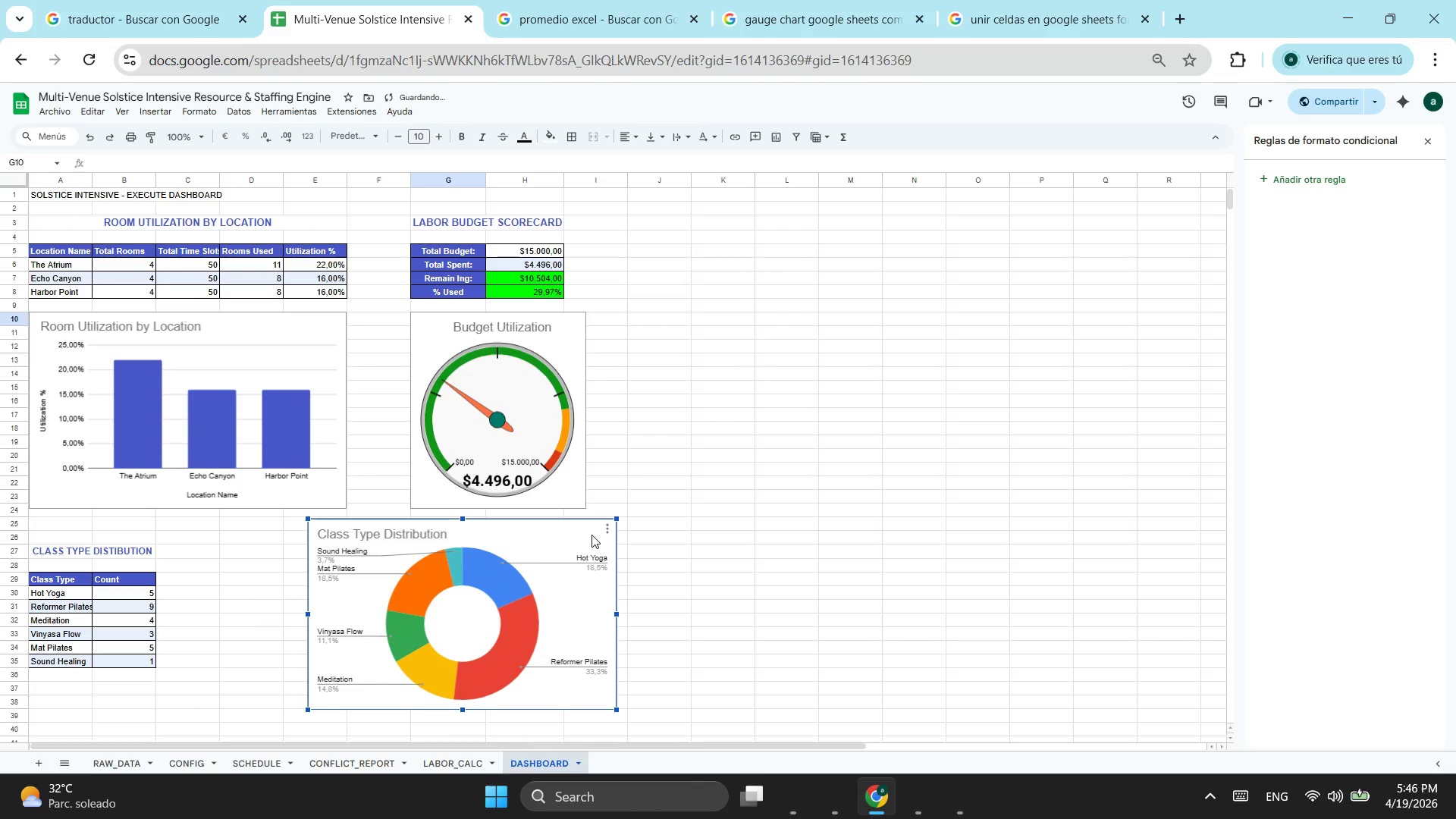 
left_click_drag(start_coordinate=[592, 535], to_coordinate=[534, 535])
 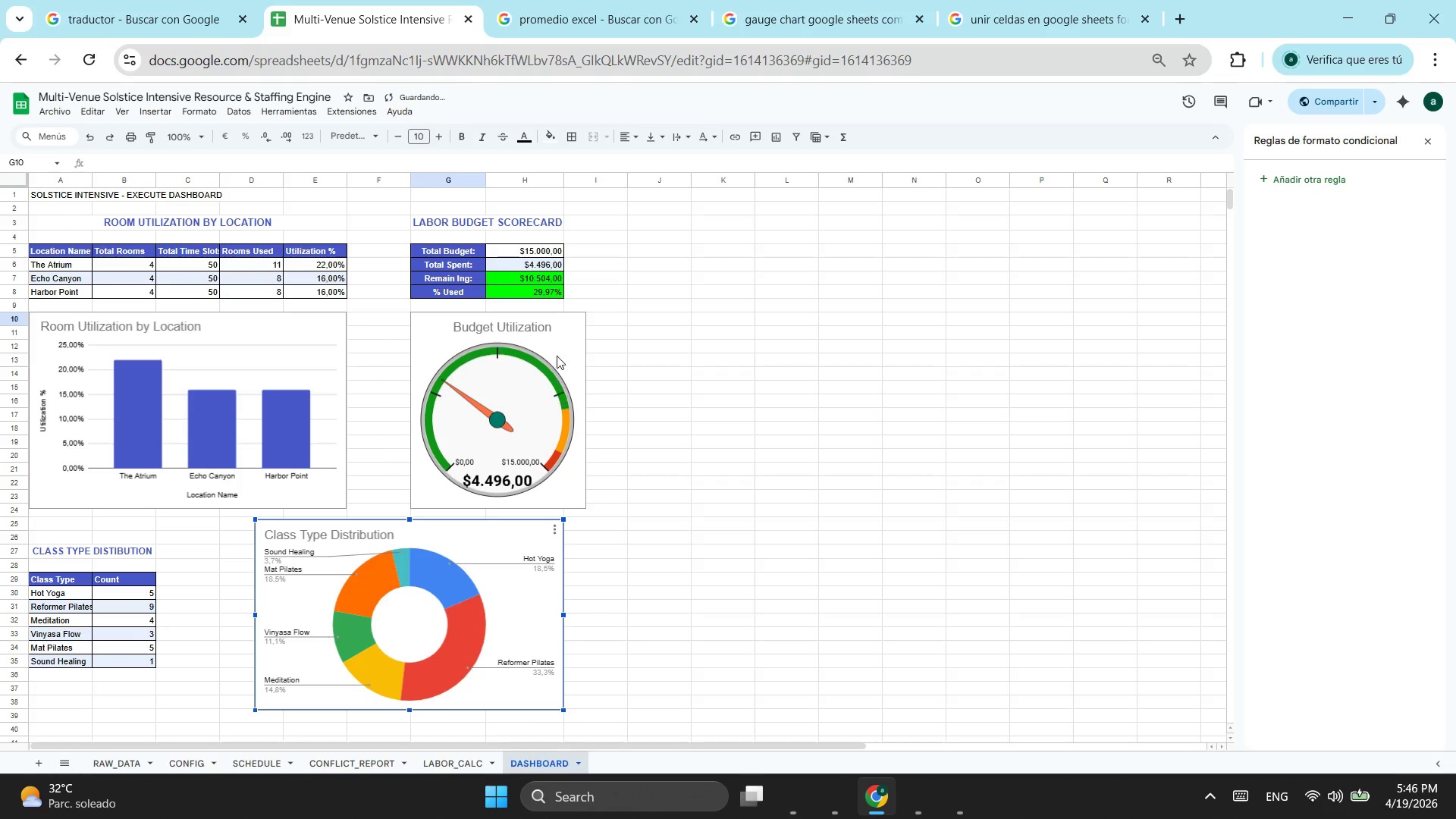 
left_click([557, 347])
 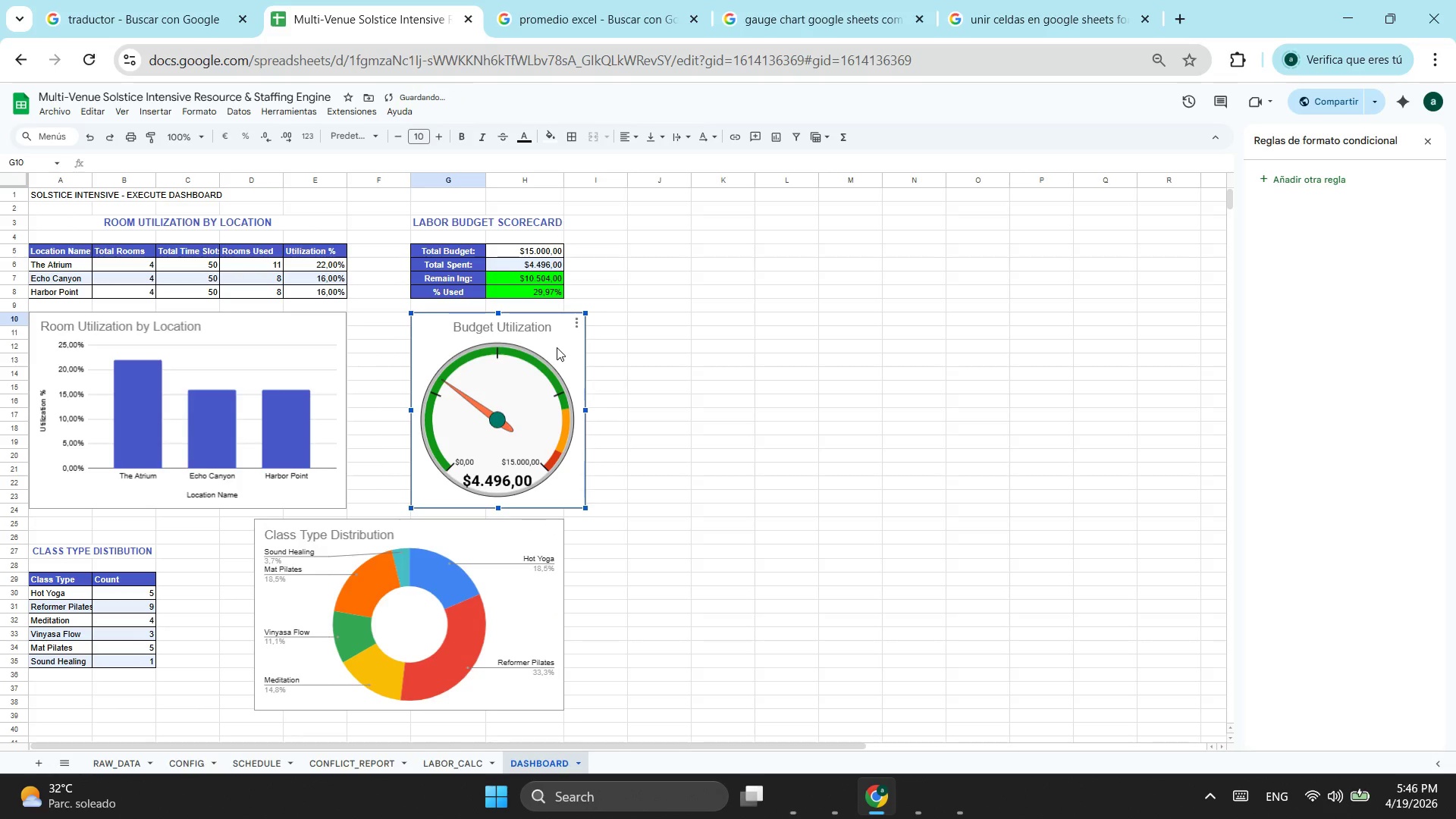 
left_click_drag(start_coordinate=[557, 347], to_coordinate=[535, 346])
 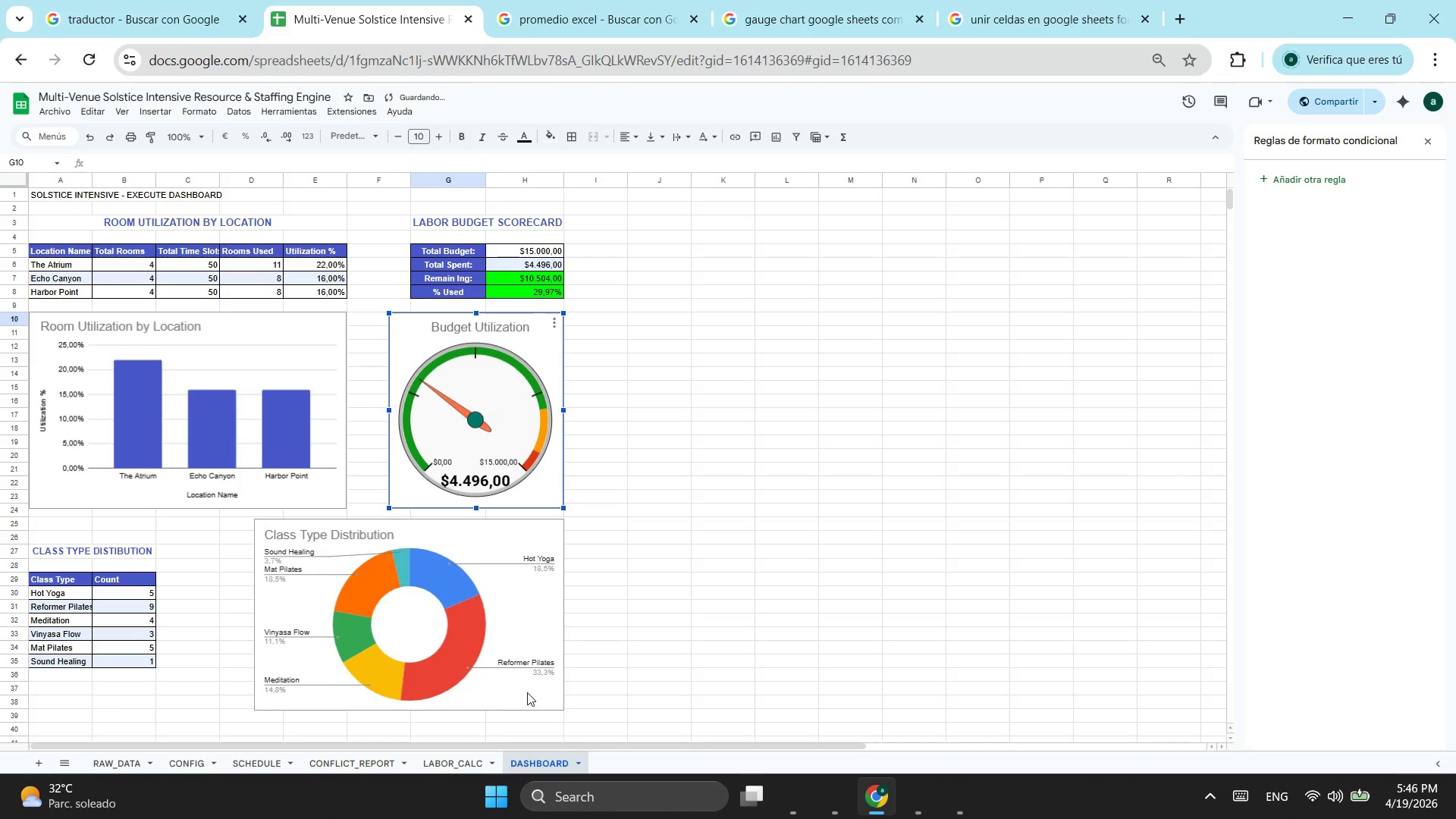 
left_click([527, 692])
 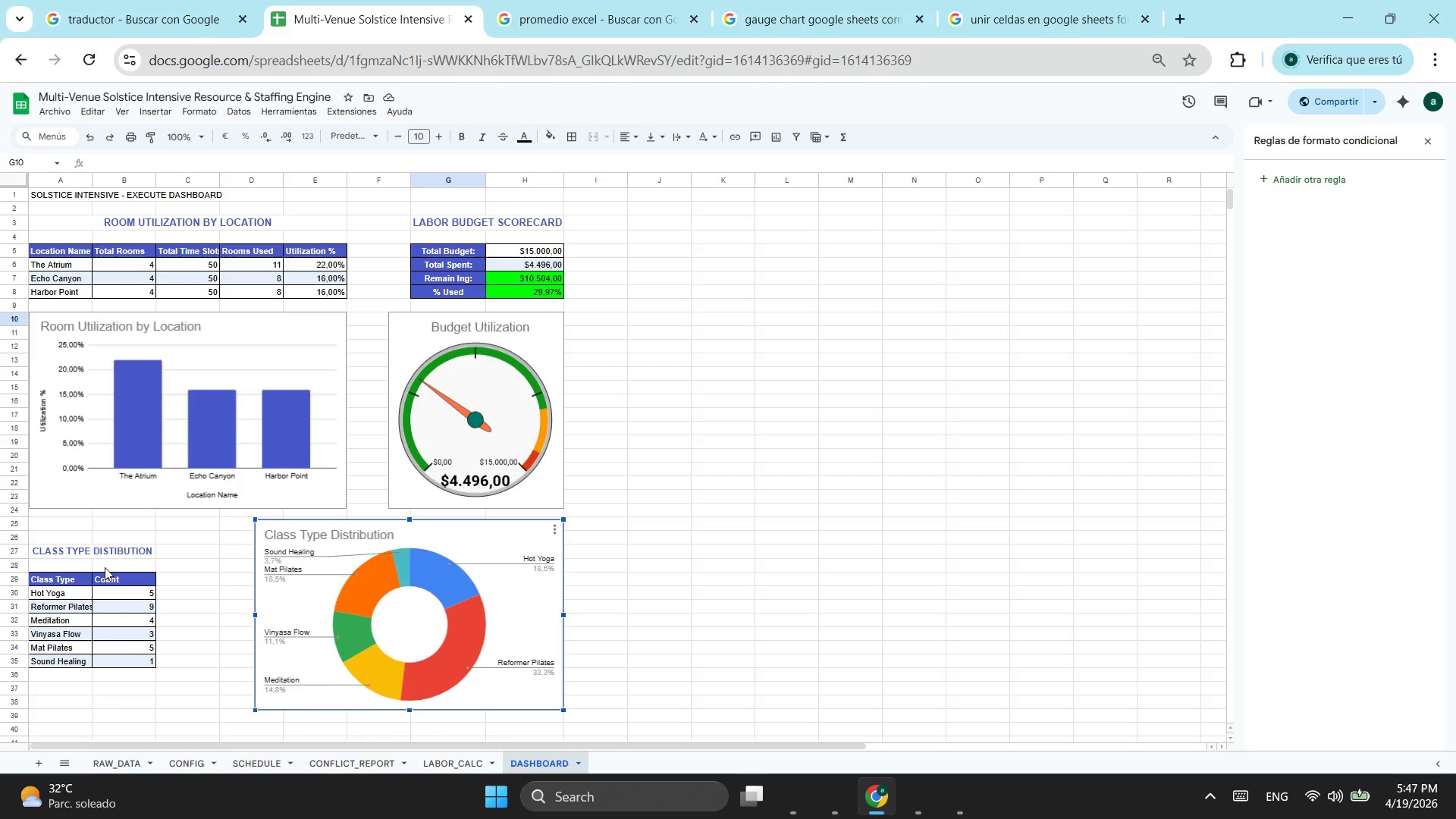 
wait(5.89)
 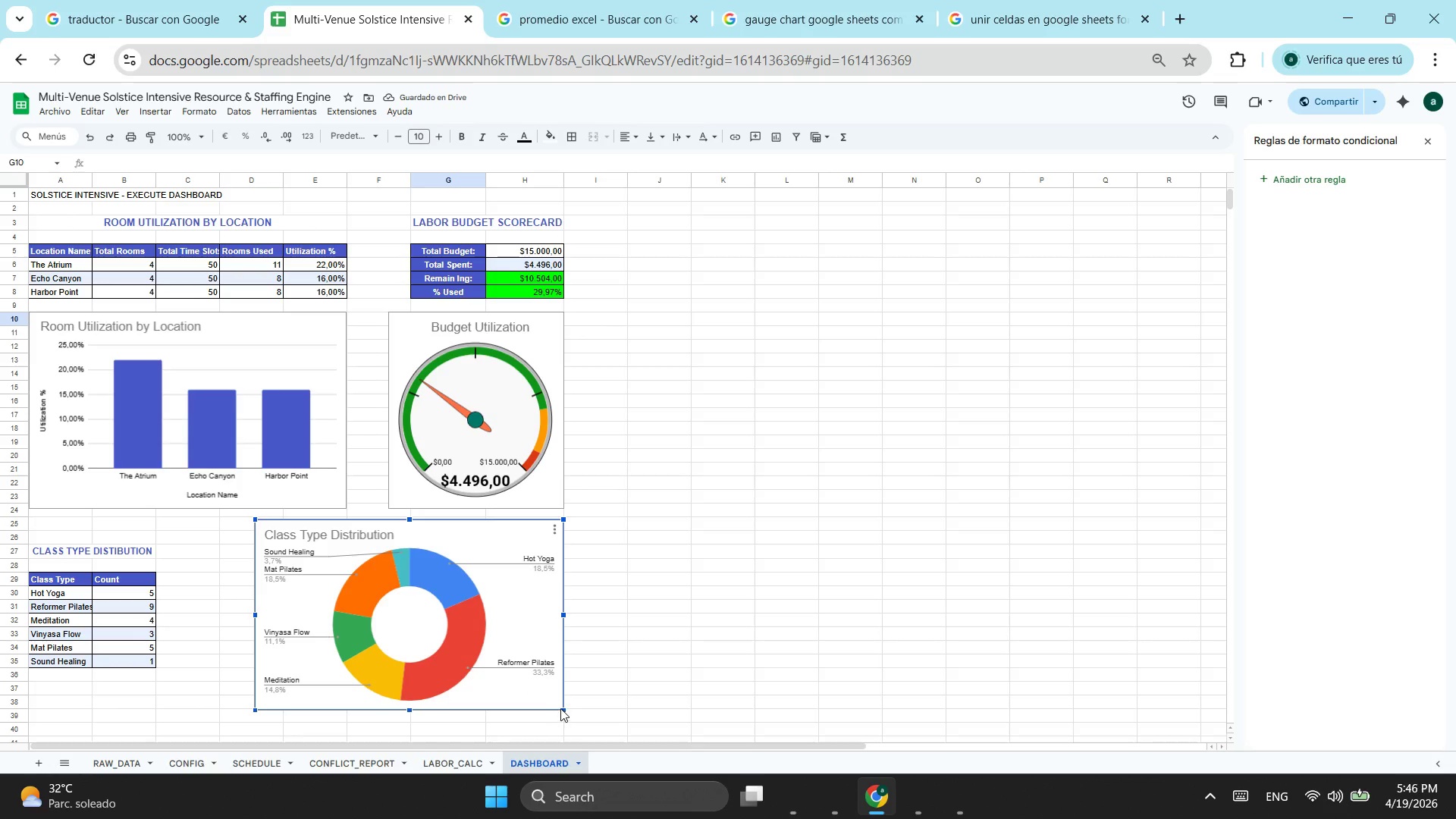 
left_click([673, 249])
 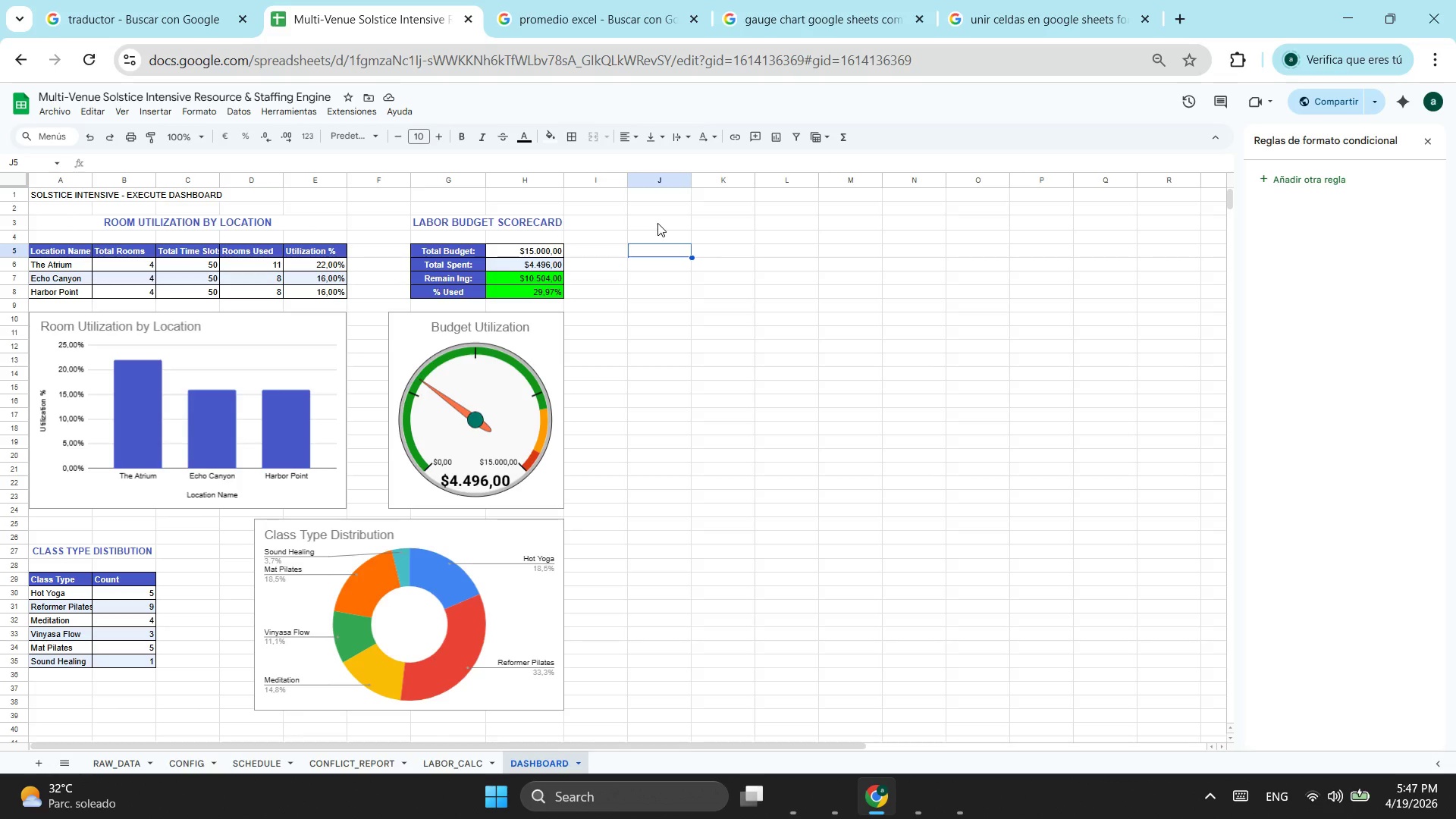 
wait(30.83)
 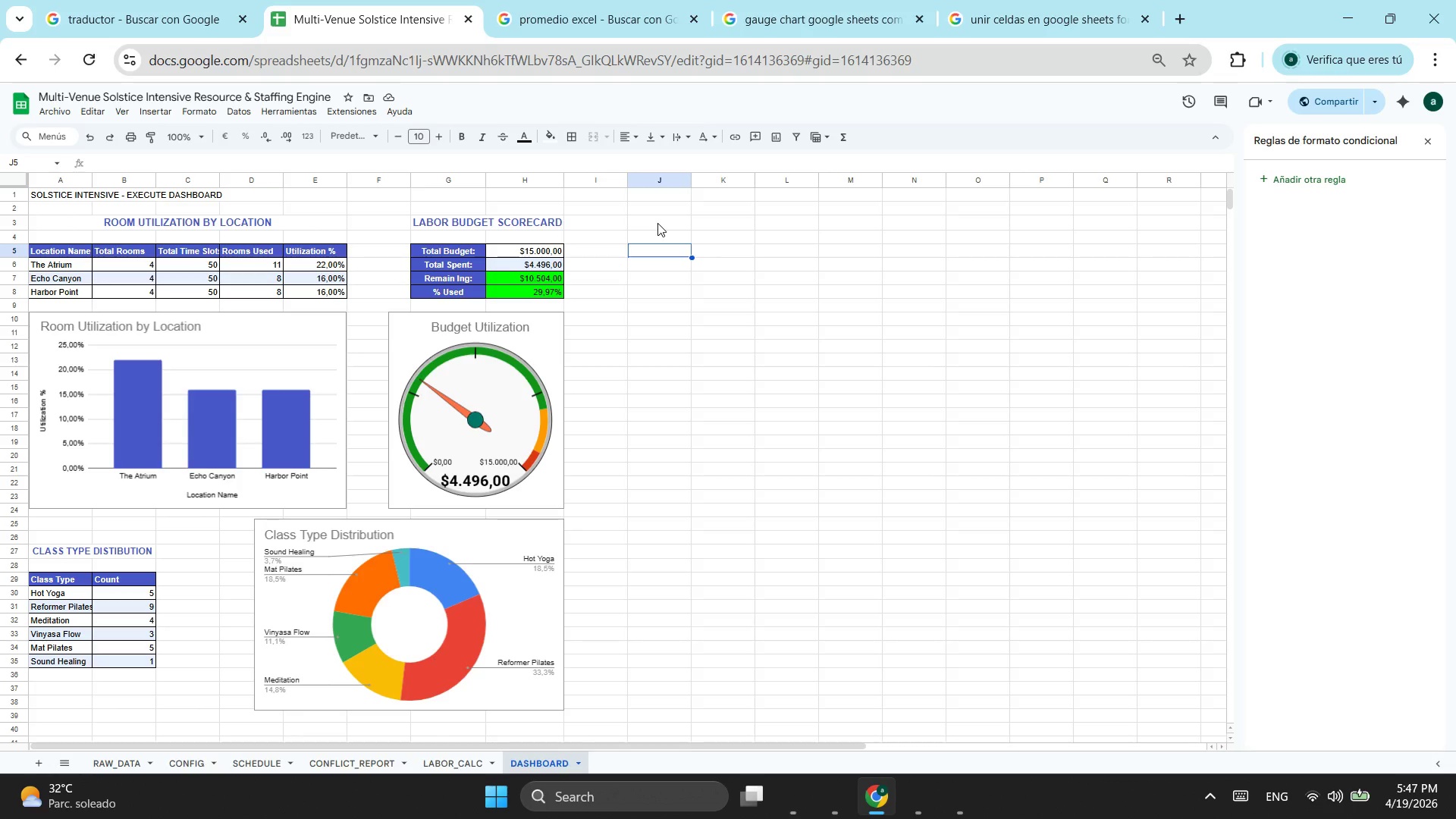 
left_click([674, 215])
 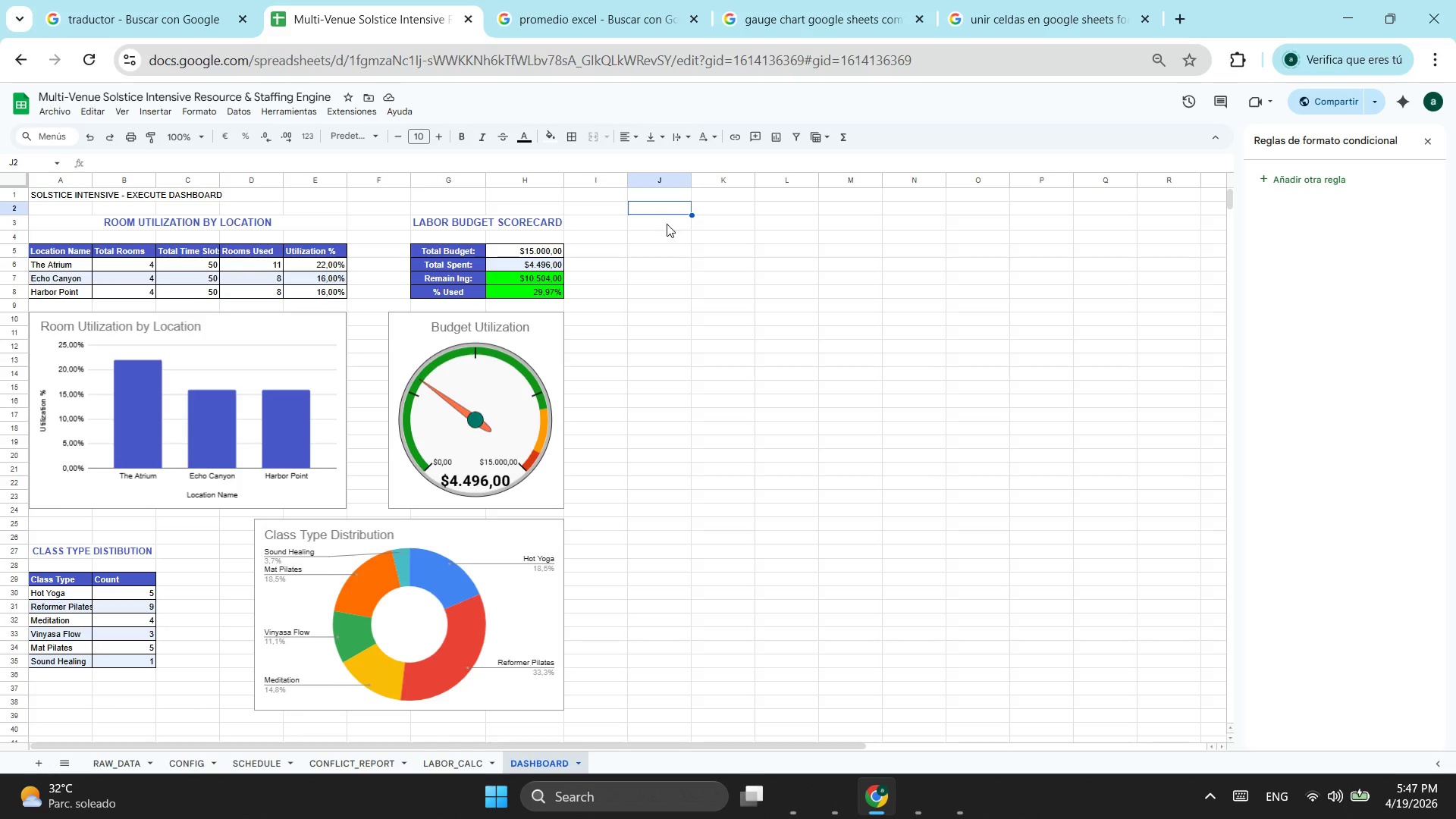 
left_click([662, 228])
 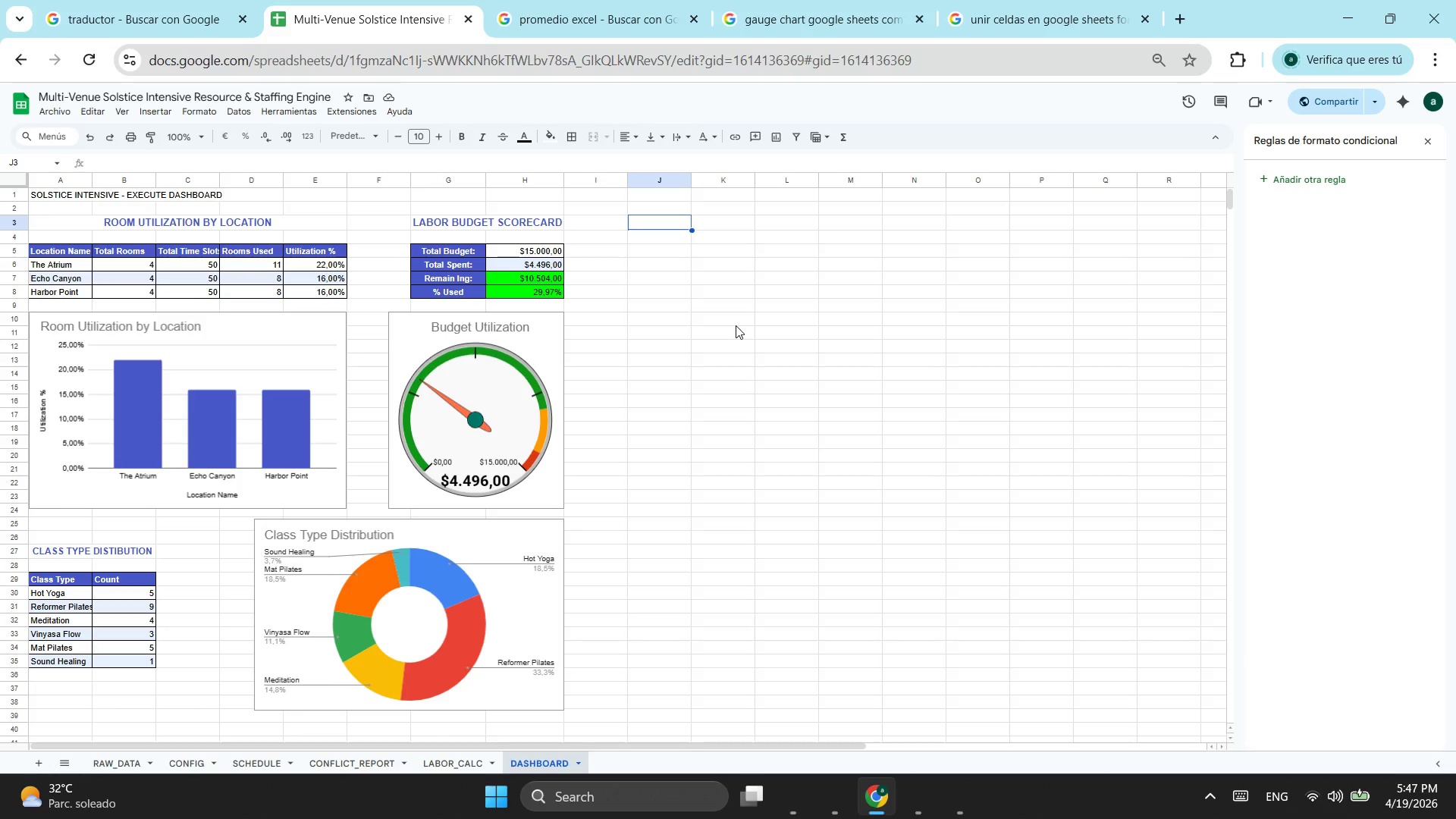 
hold_key(key=ShiftLeft, duration=3.44)
 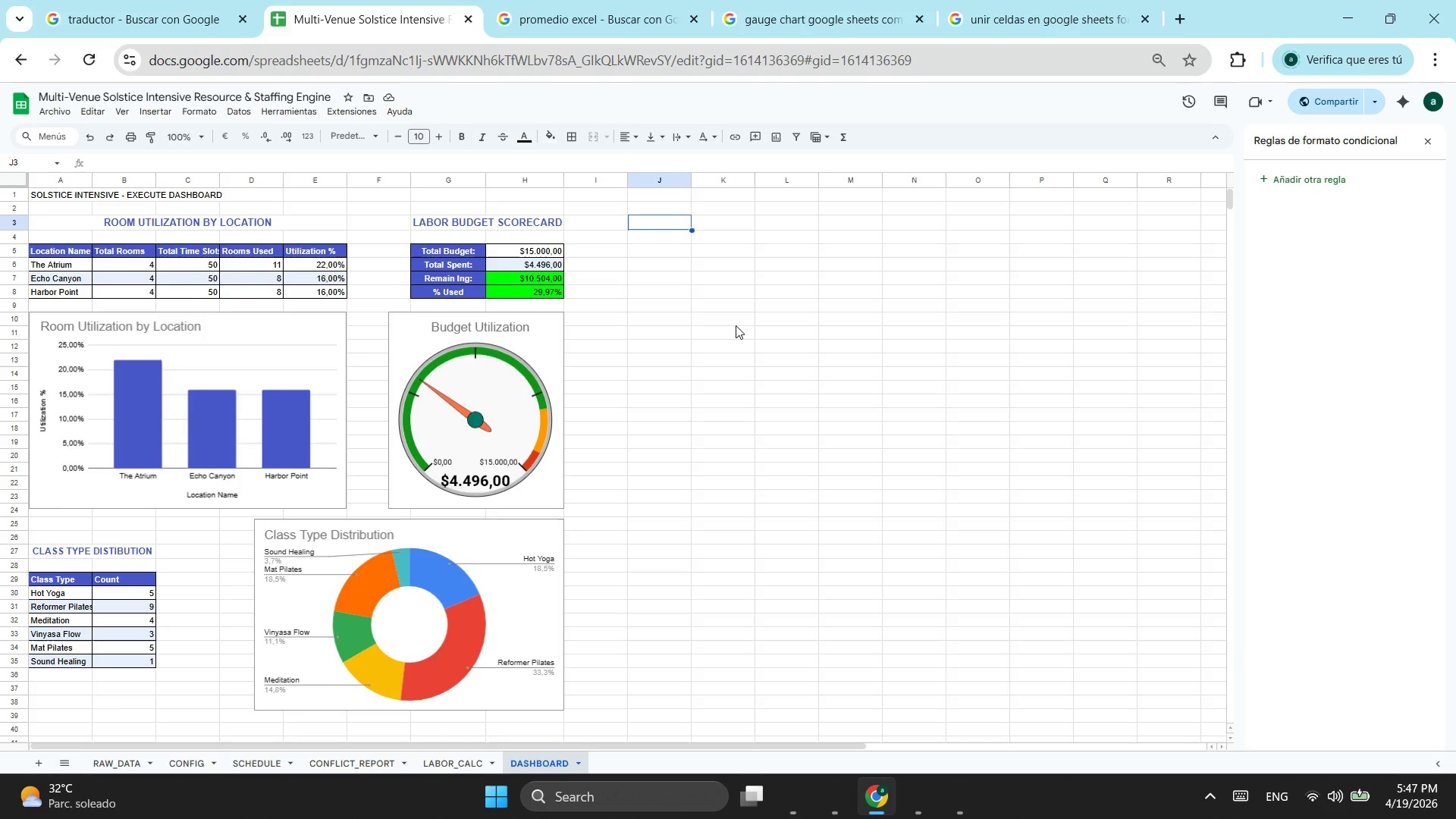 
hold_key(key=ShiftLeft, duration=0.53)
 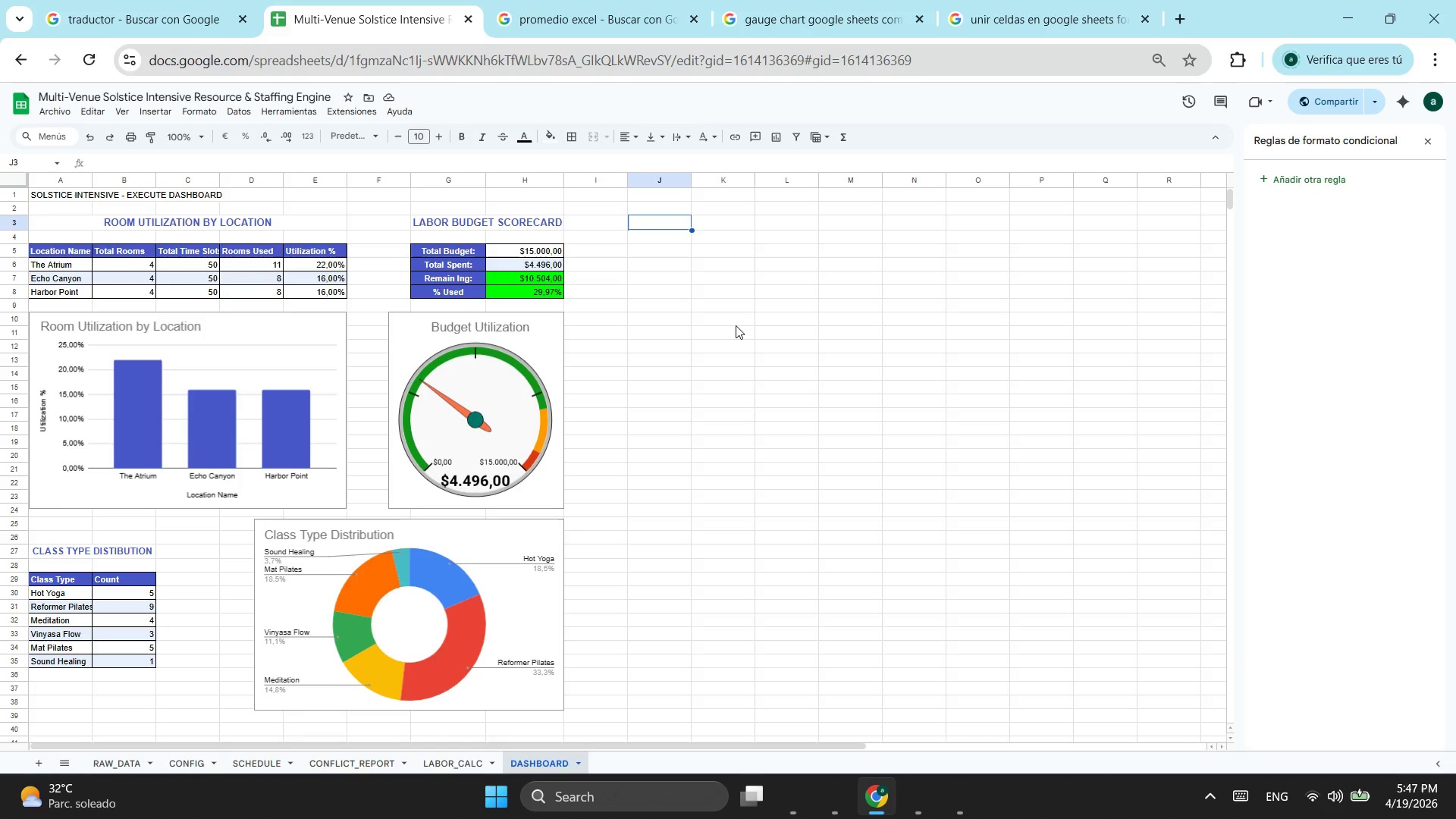 
type(Ke)
key(Backspace)
key(Backspace)
type(KEY PERFORMANCE INDICATORS)
 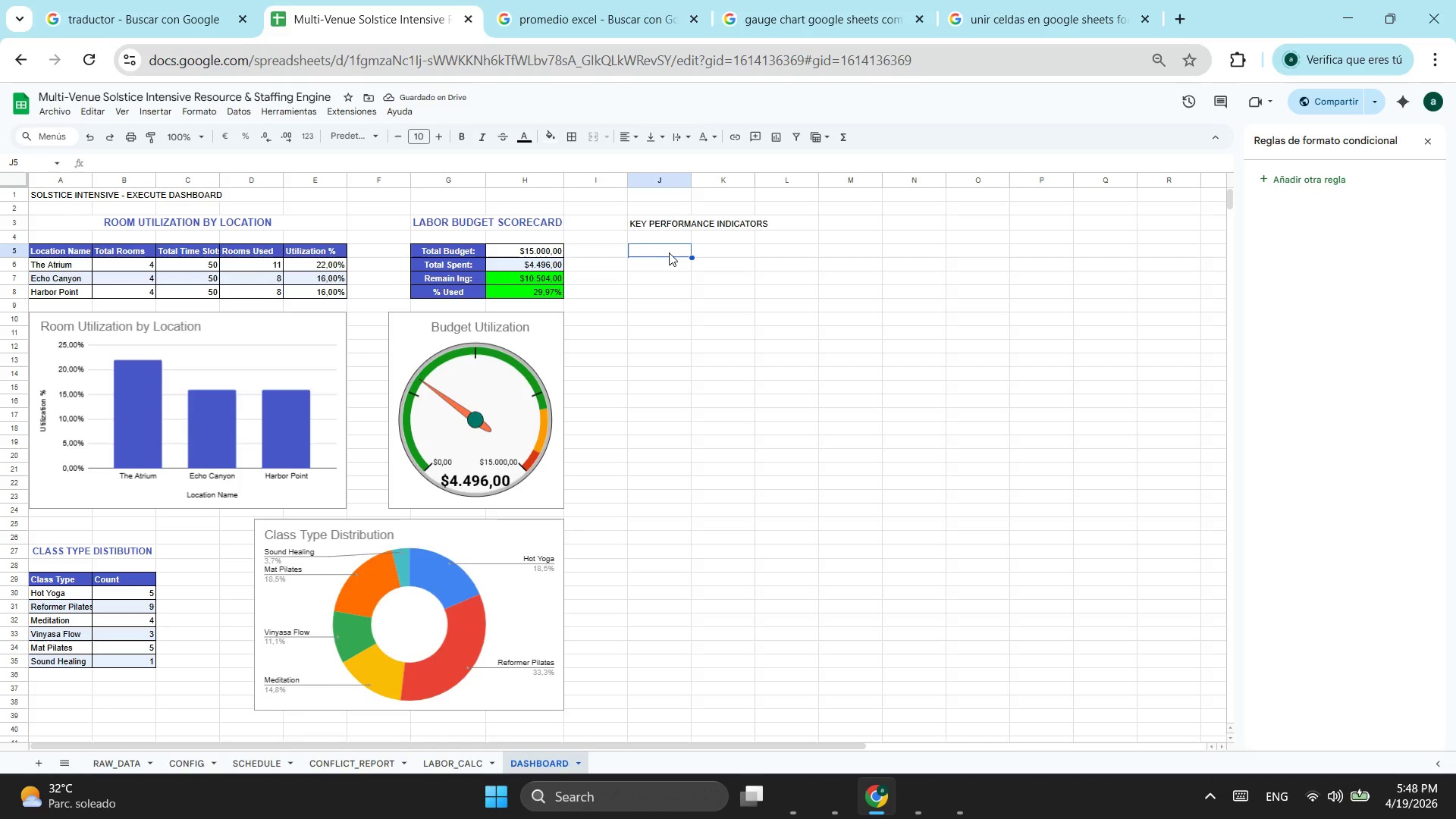 
wait(11.81)
 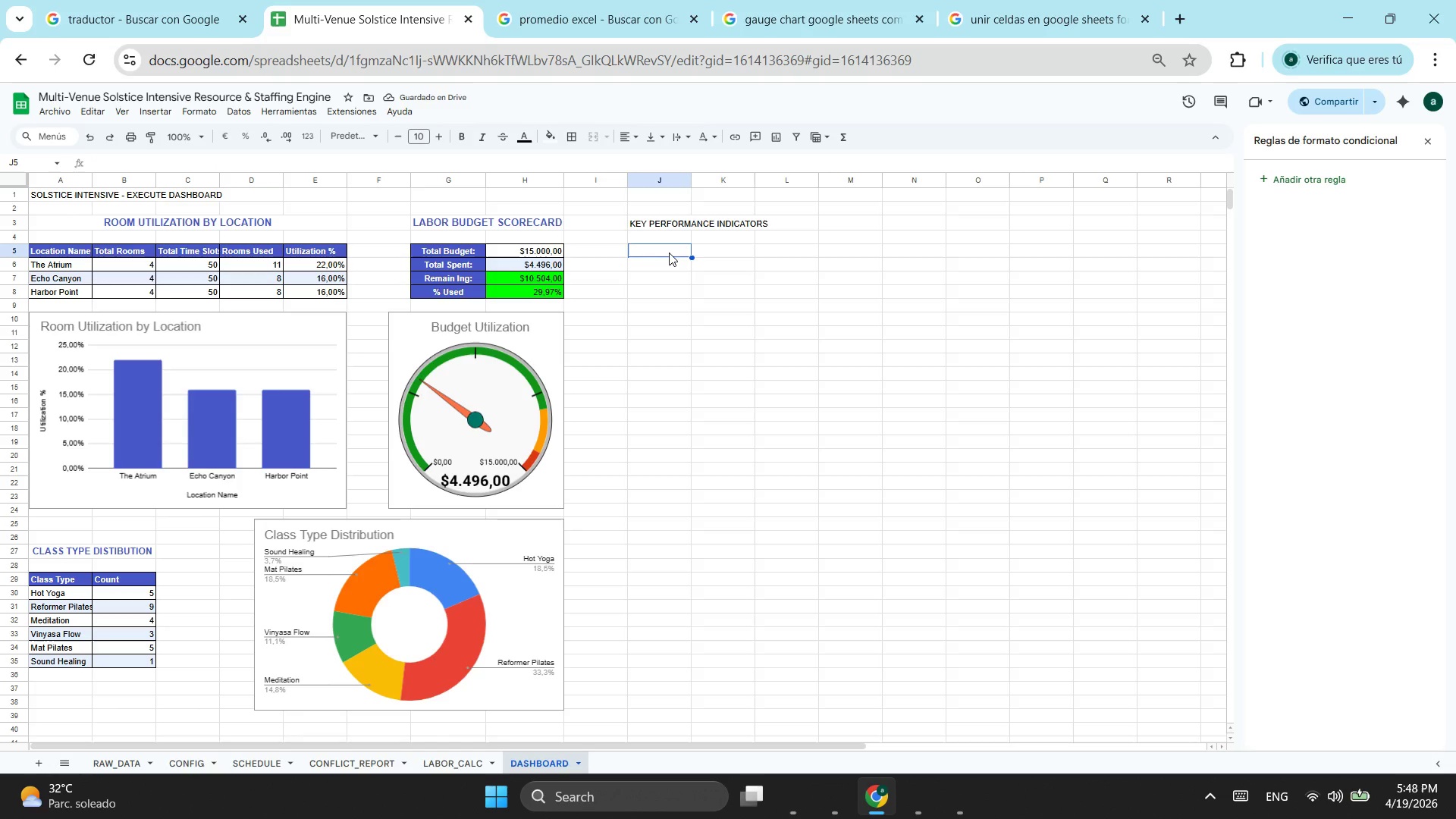 
type(Total Session She)
 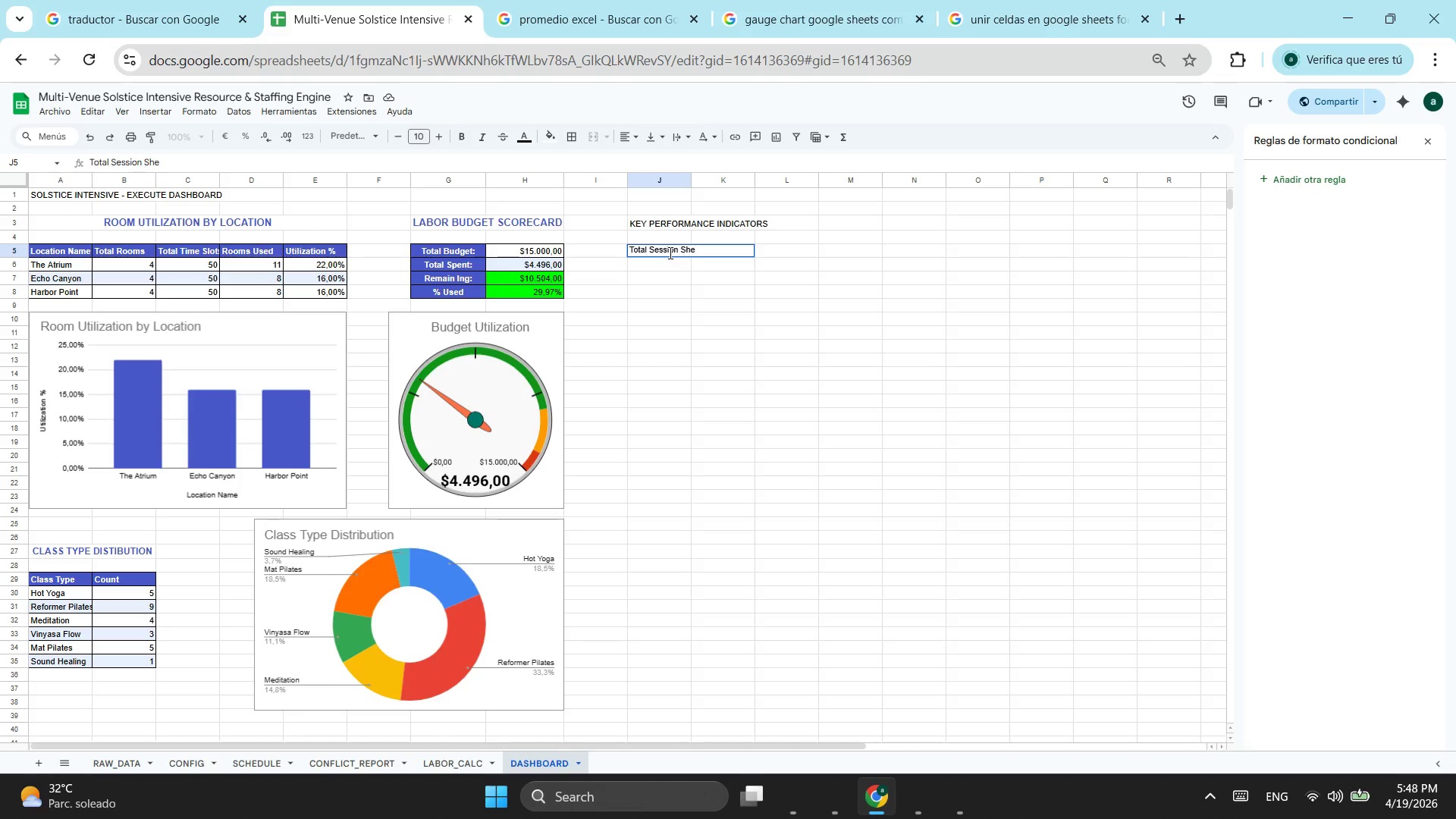 
key(Backspace)
key(Backspace)
type(s)
key(Backspace)
type(ce)
key(Backspace)
type(hedulesd)
key(Backspace)
key(Backspace)
key(Backspace)
 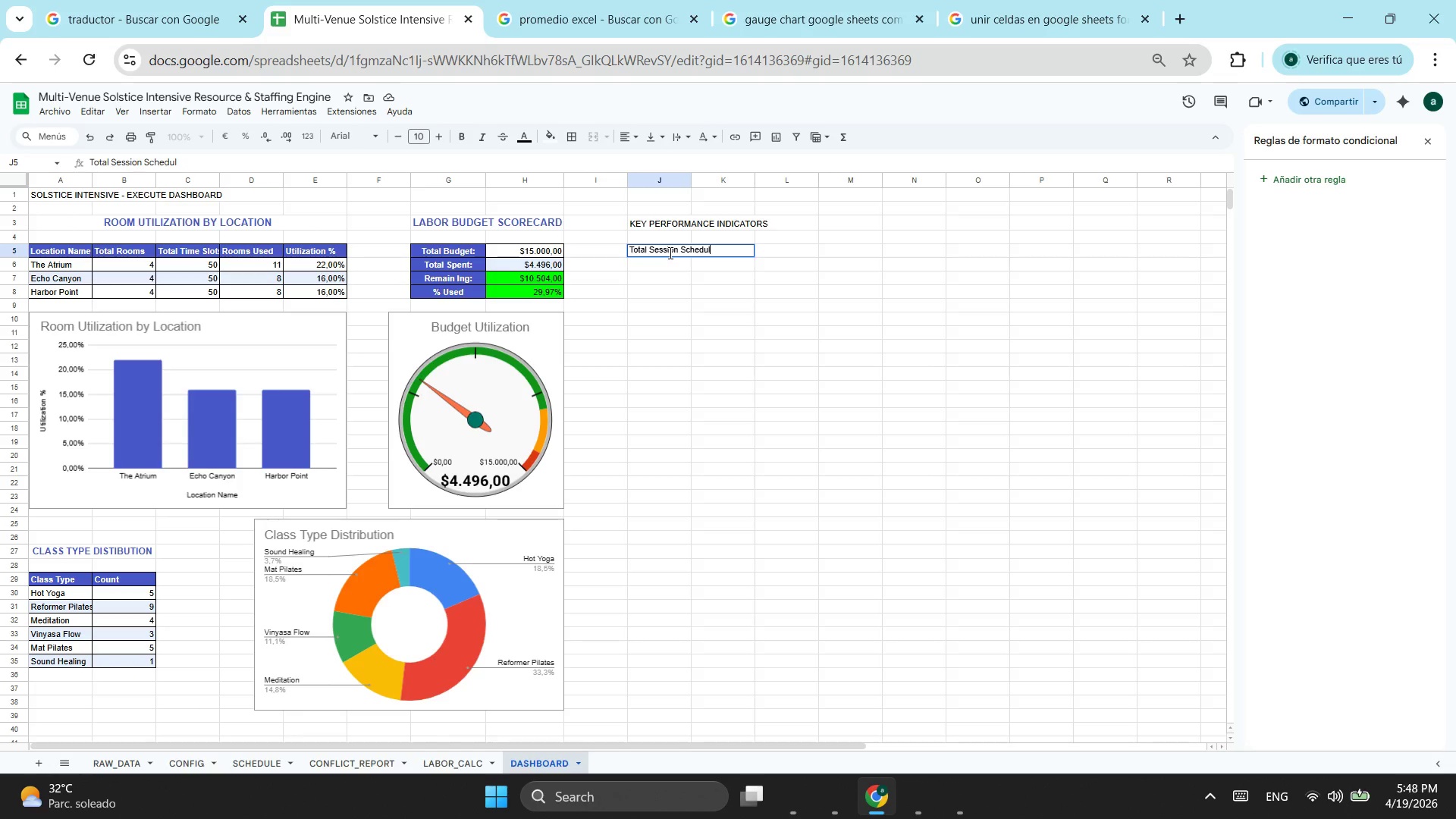 
type(ed:)
 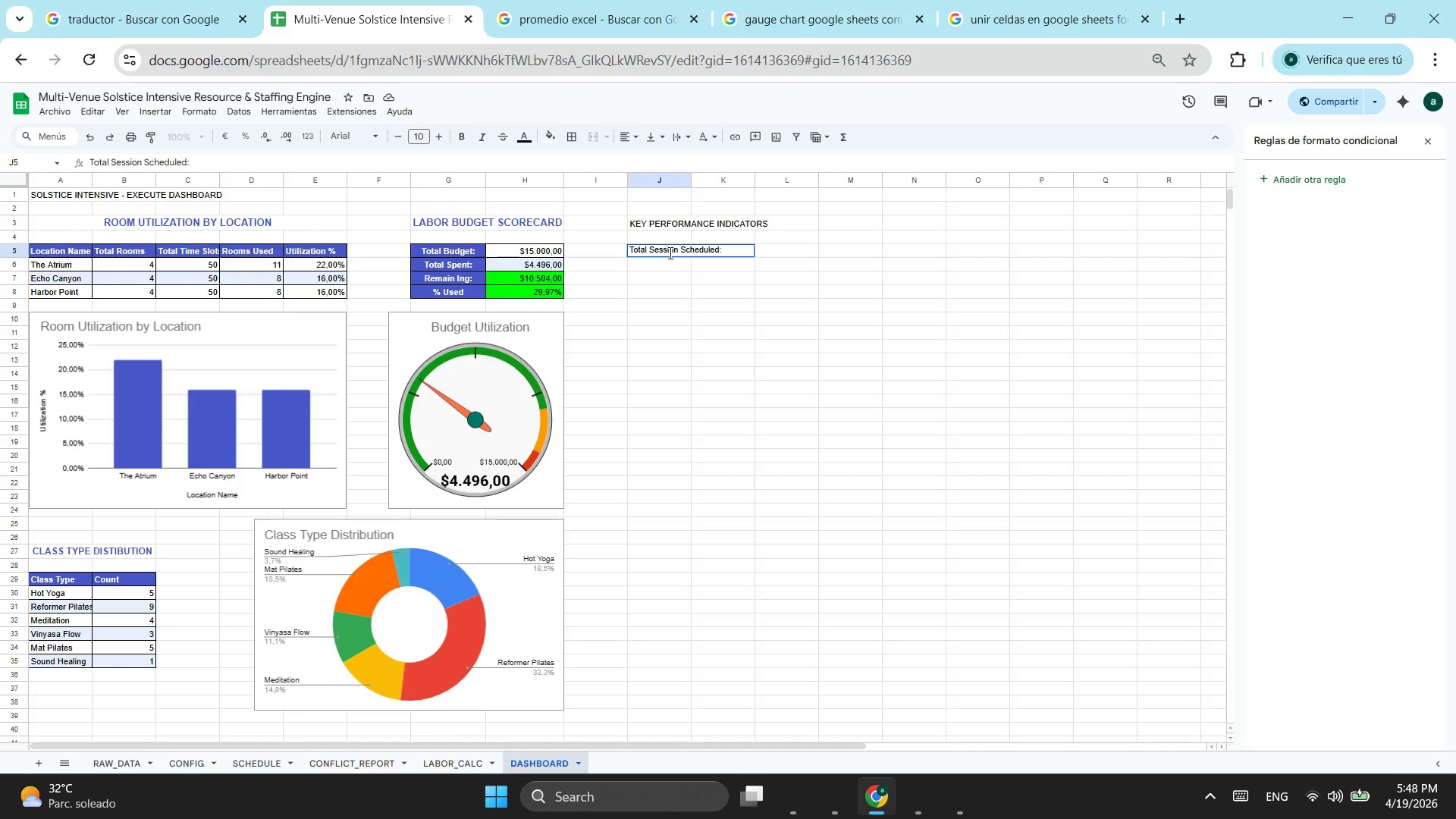 
key(Enter)
 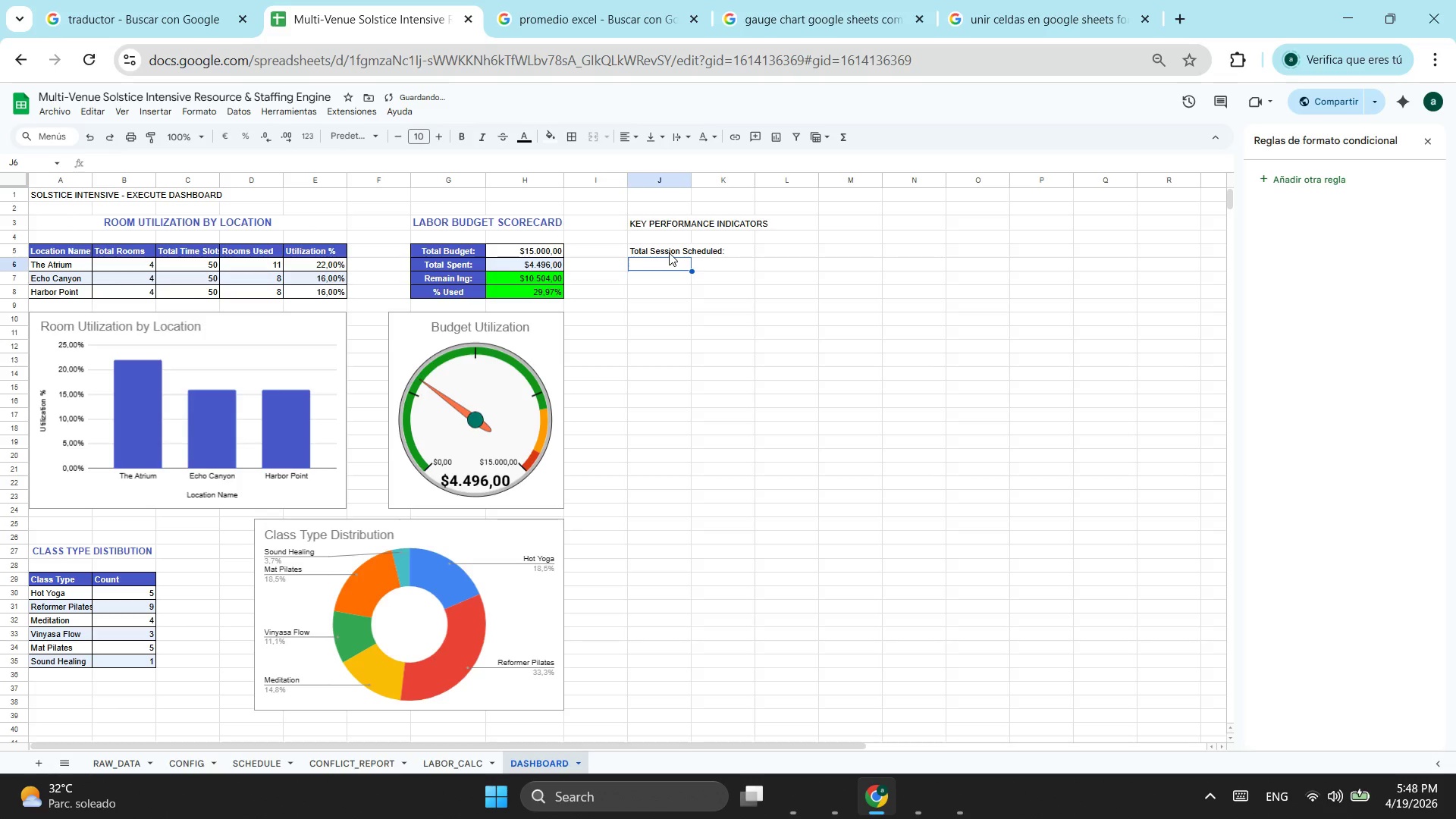 
type(Total instructor Used:)
 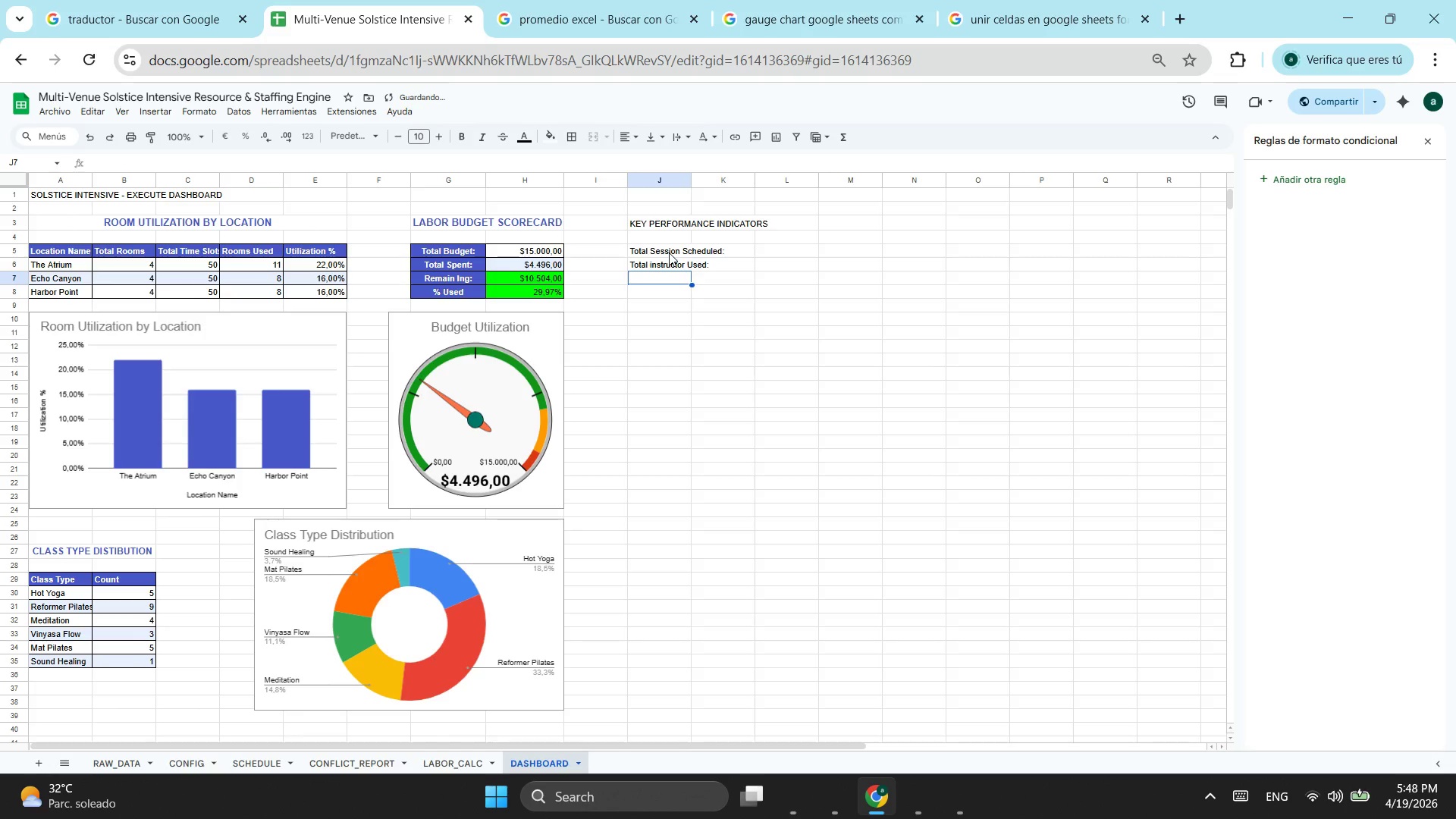 
 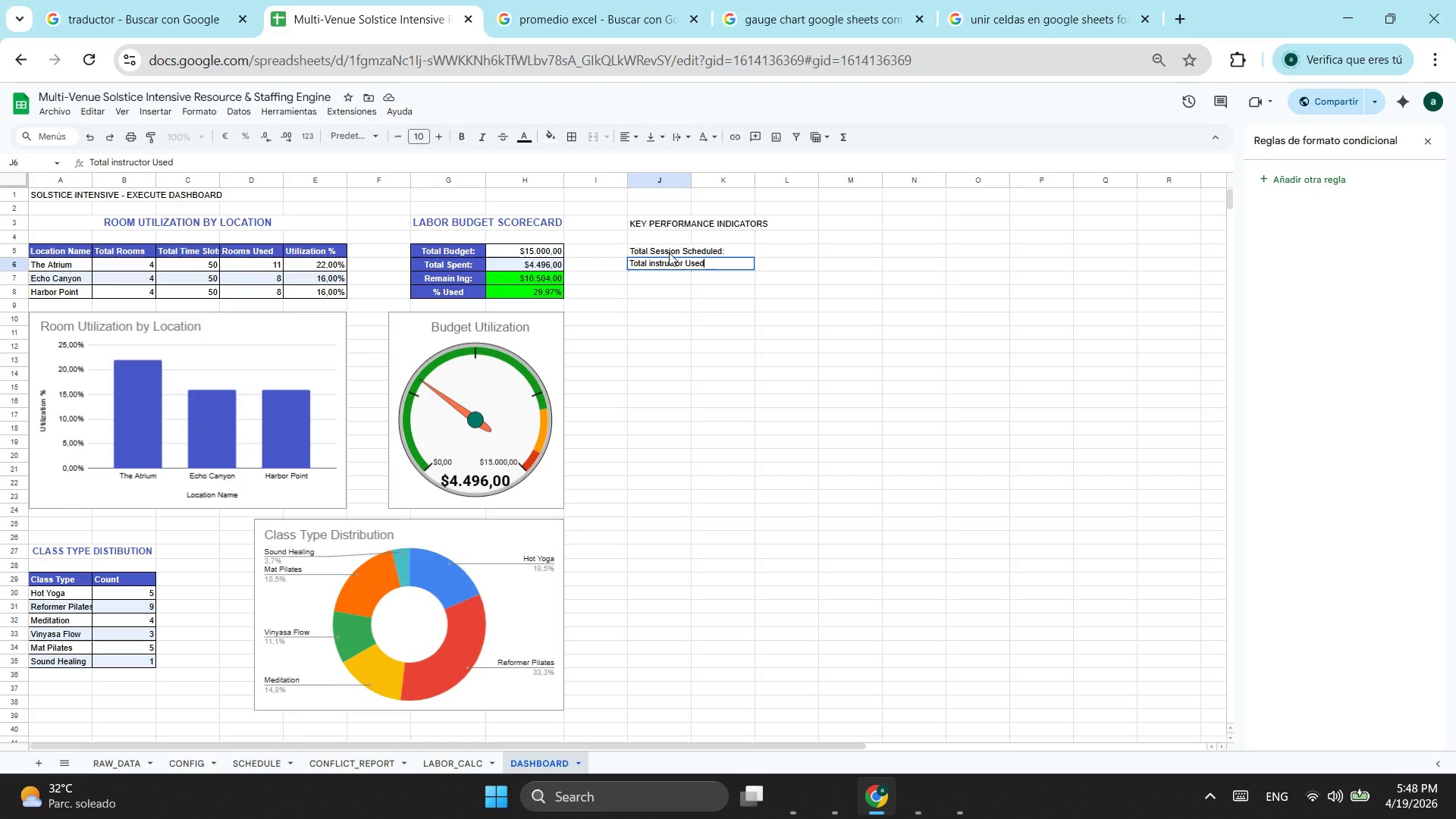 
key(Enter)
 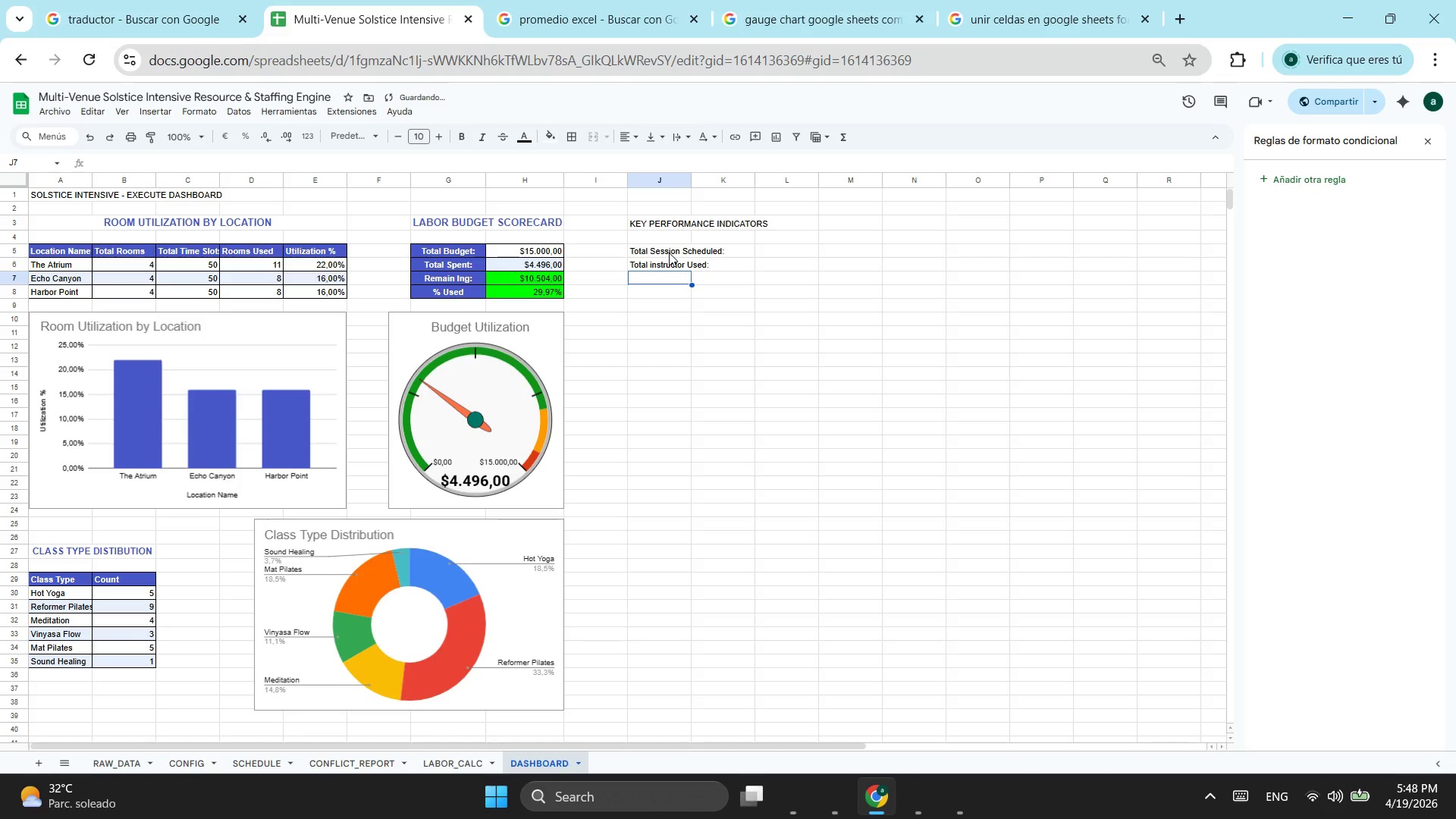 
type(Active Confli)
 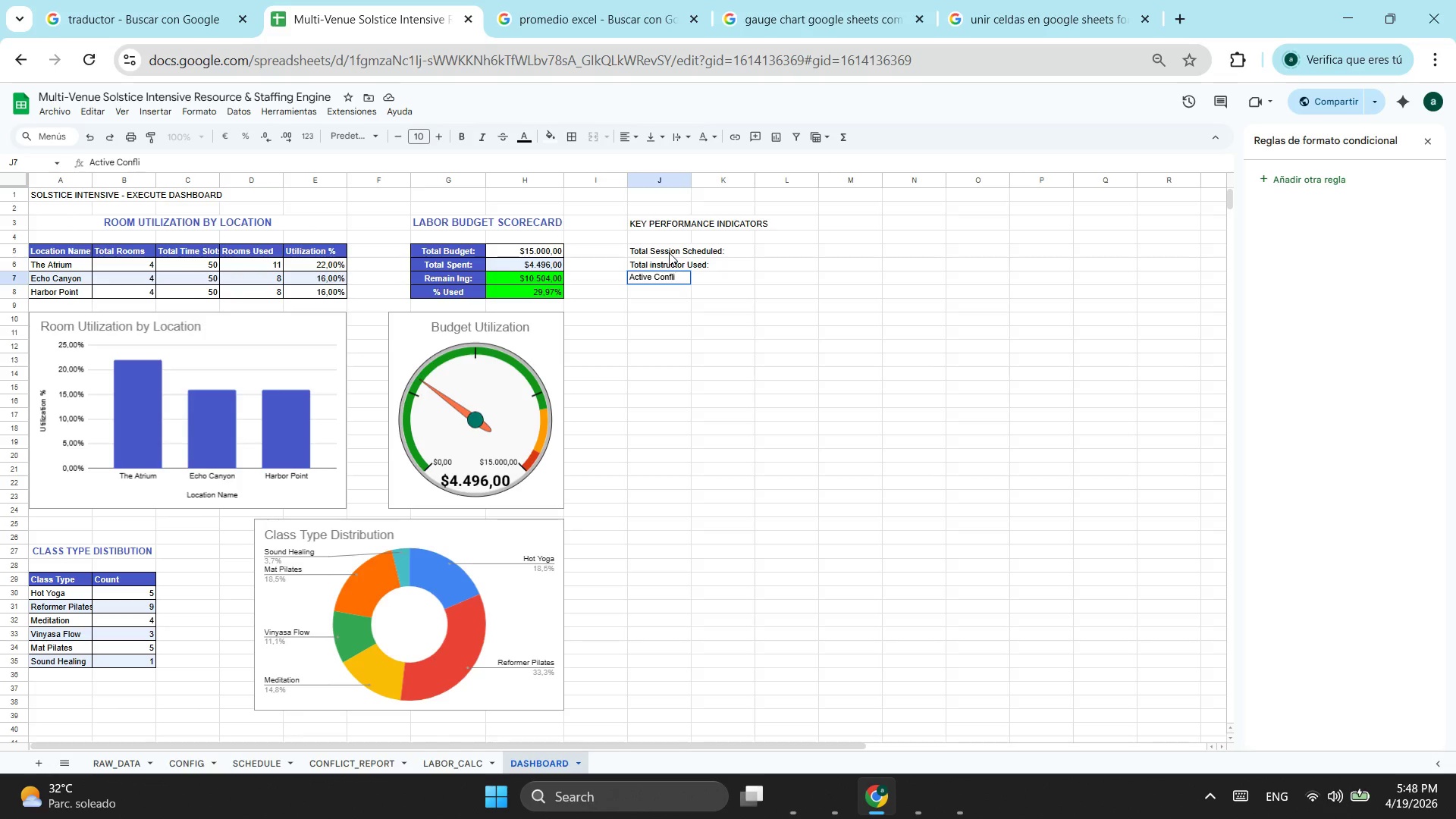 
type(cs)
 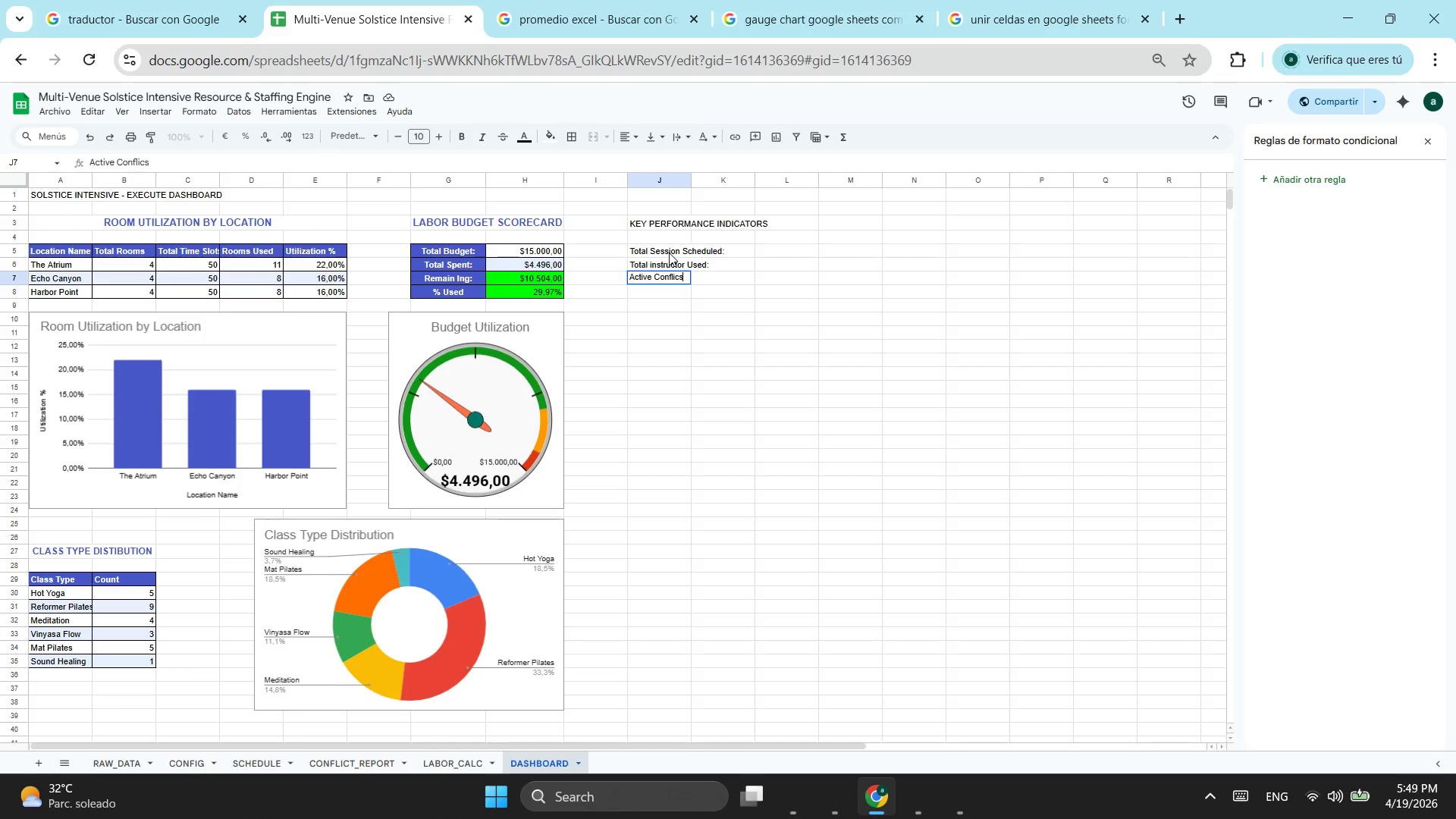 
key(Semicolon)
 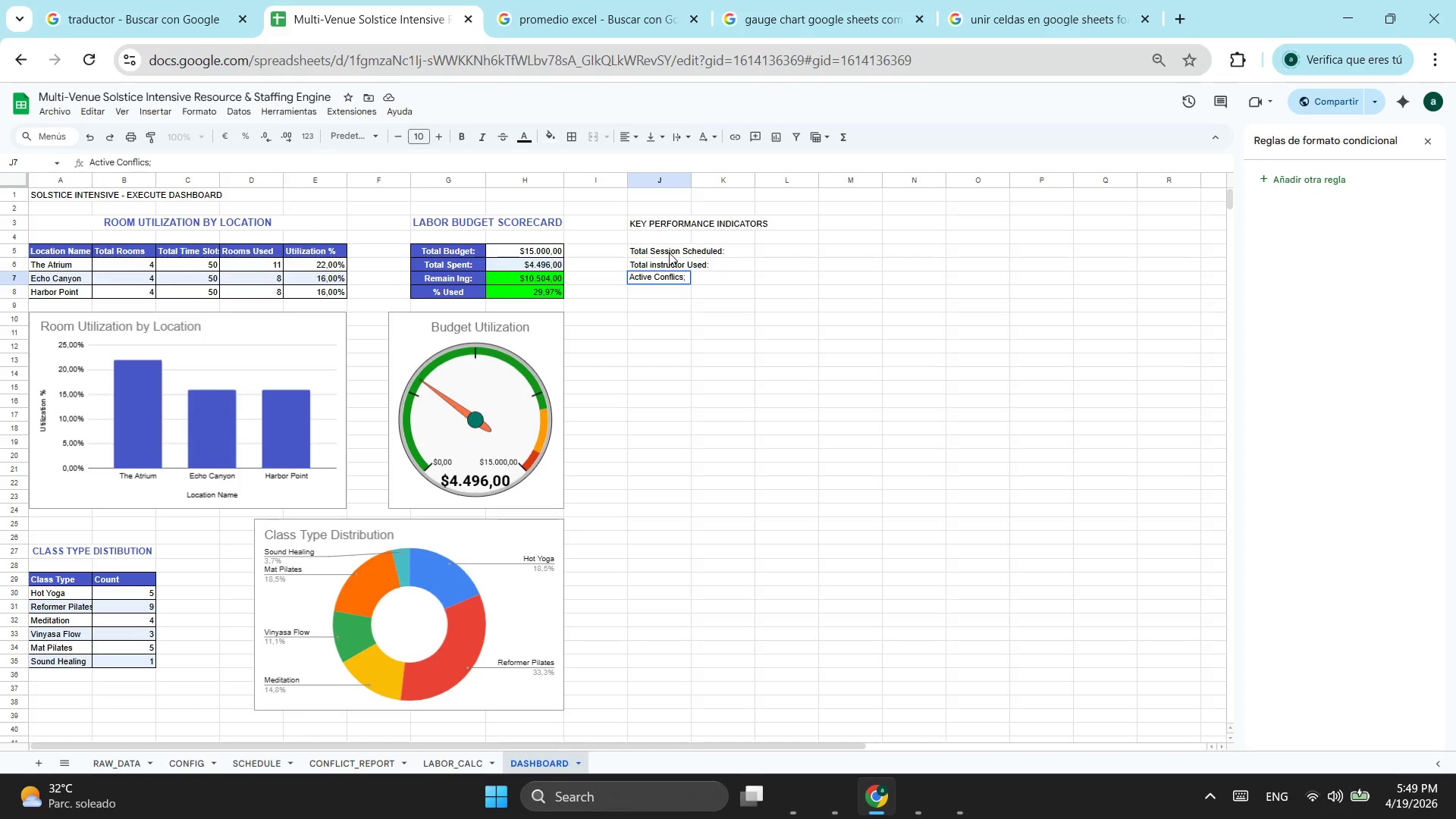 
key(Backspace)
 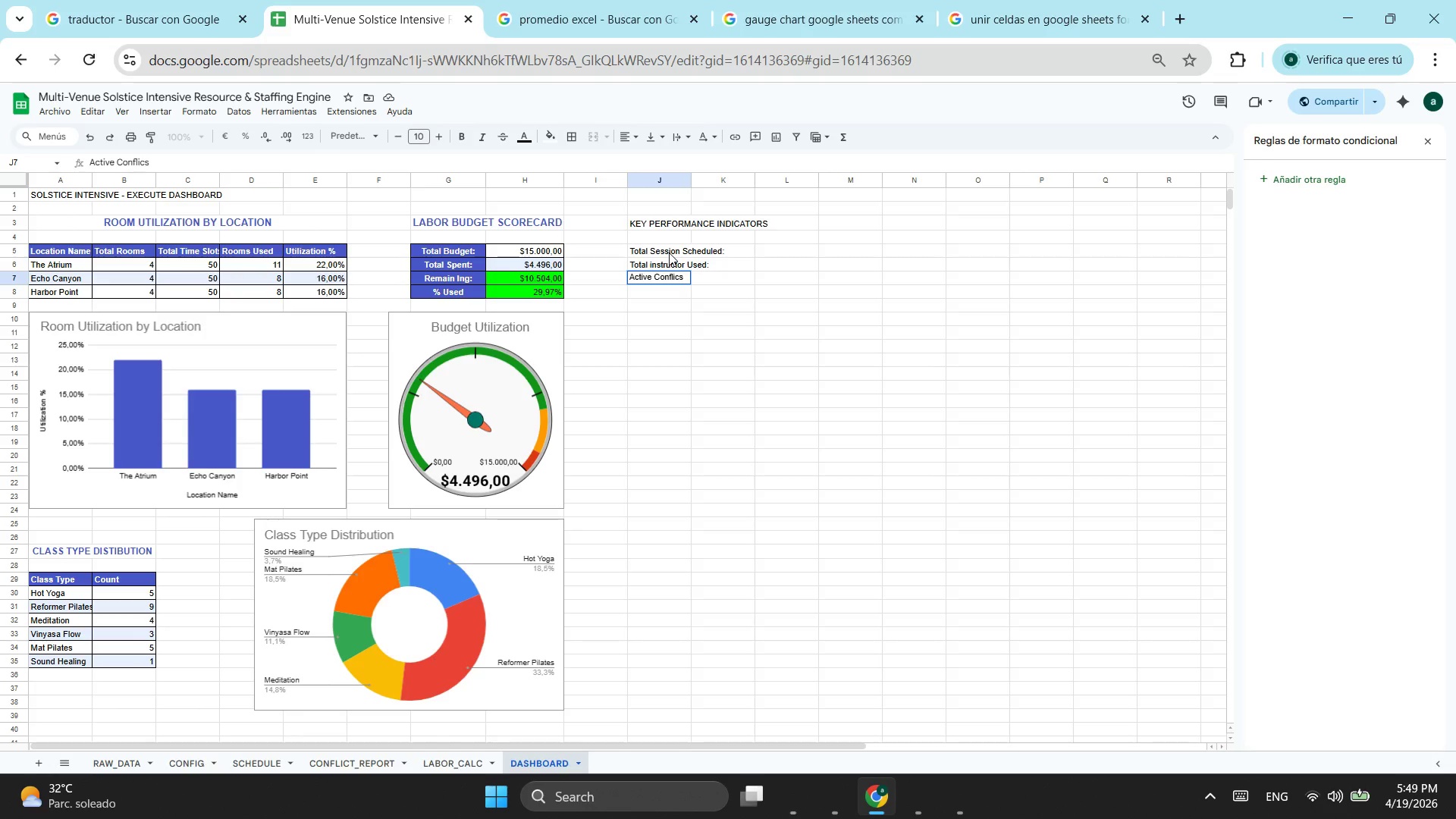 
key(Shift+ShiftLeft)
 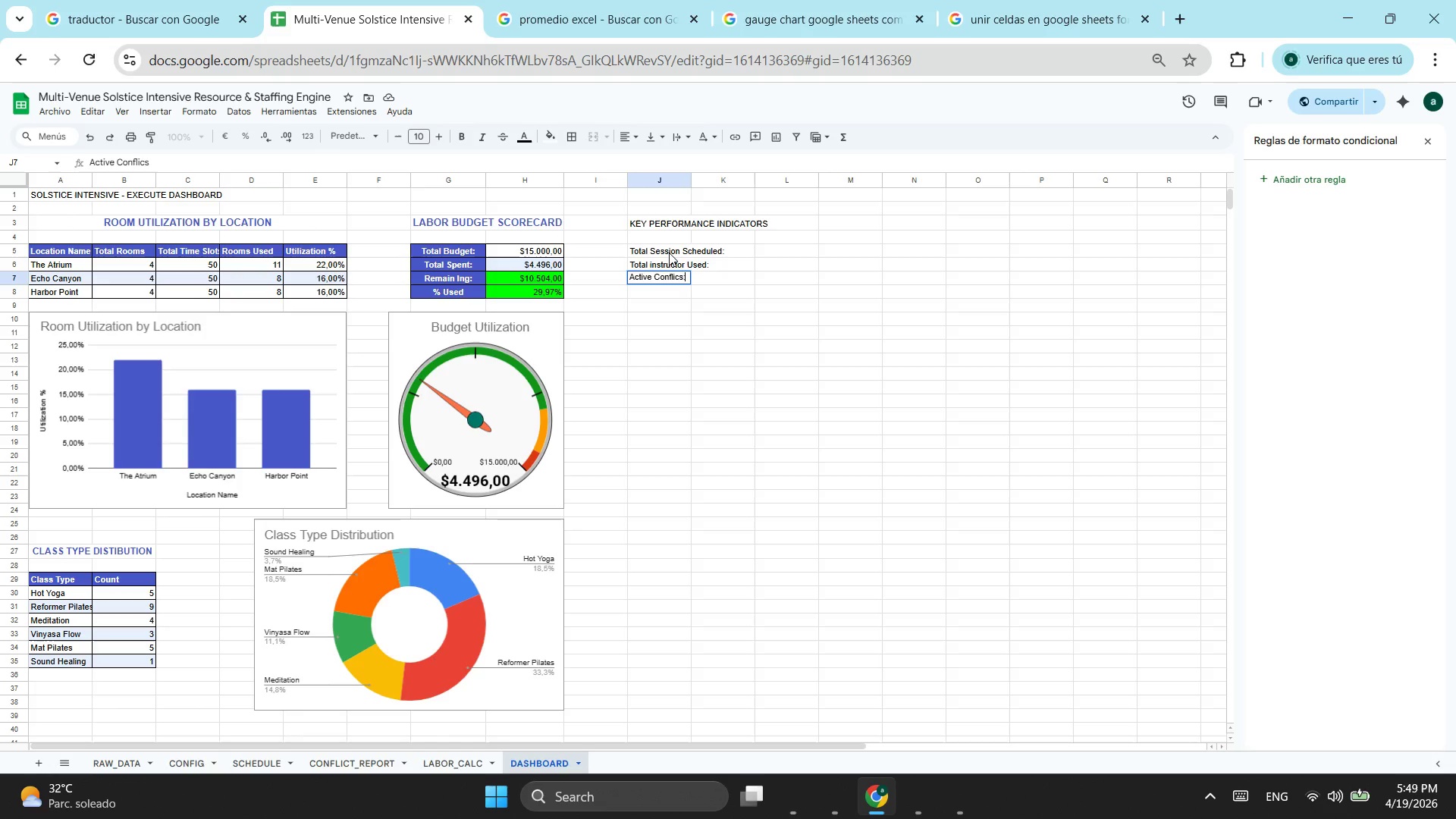 
key(Shift+Semicolon)
 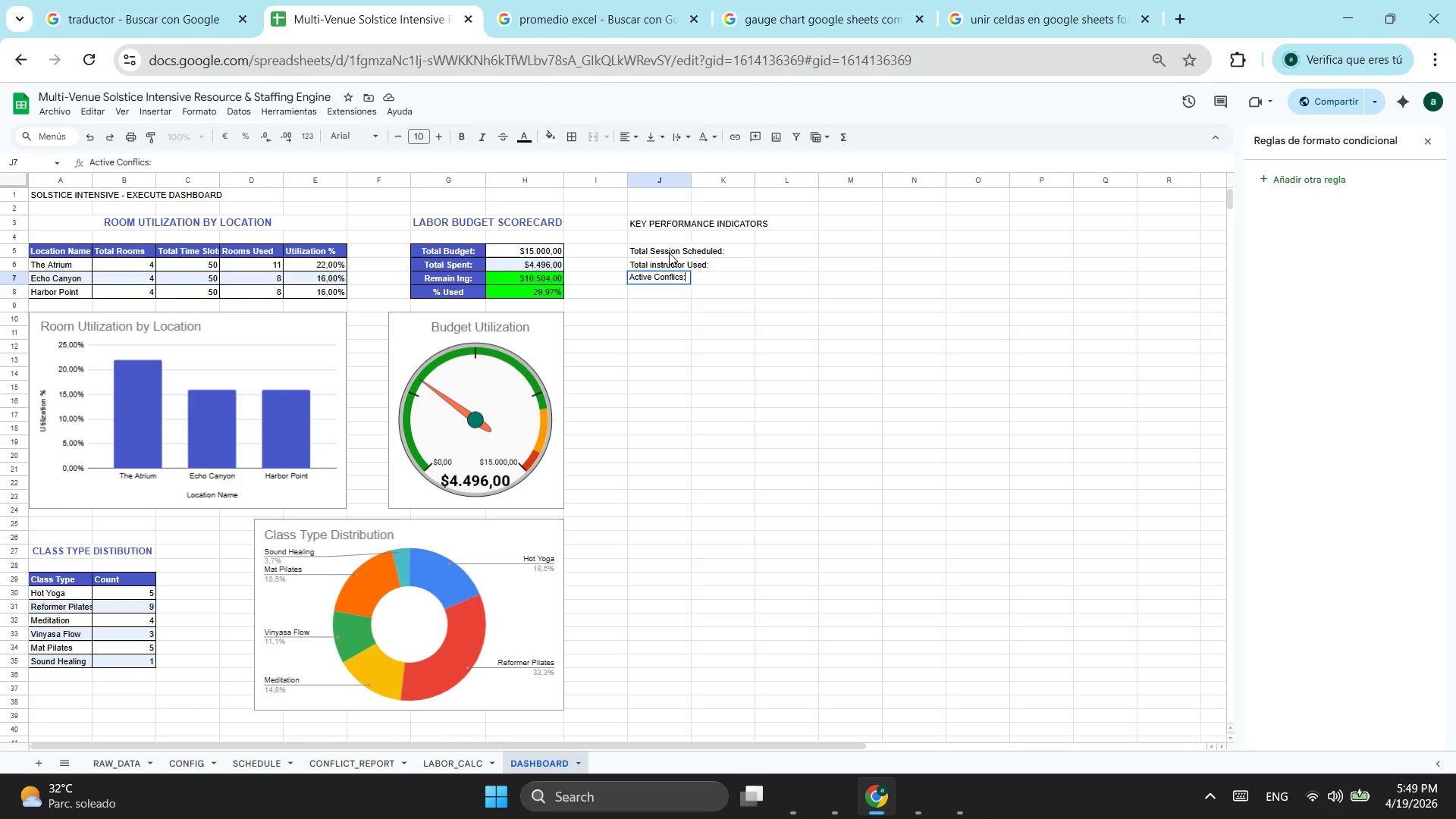 
key(Enter)
 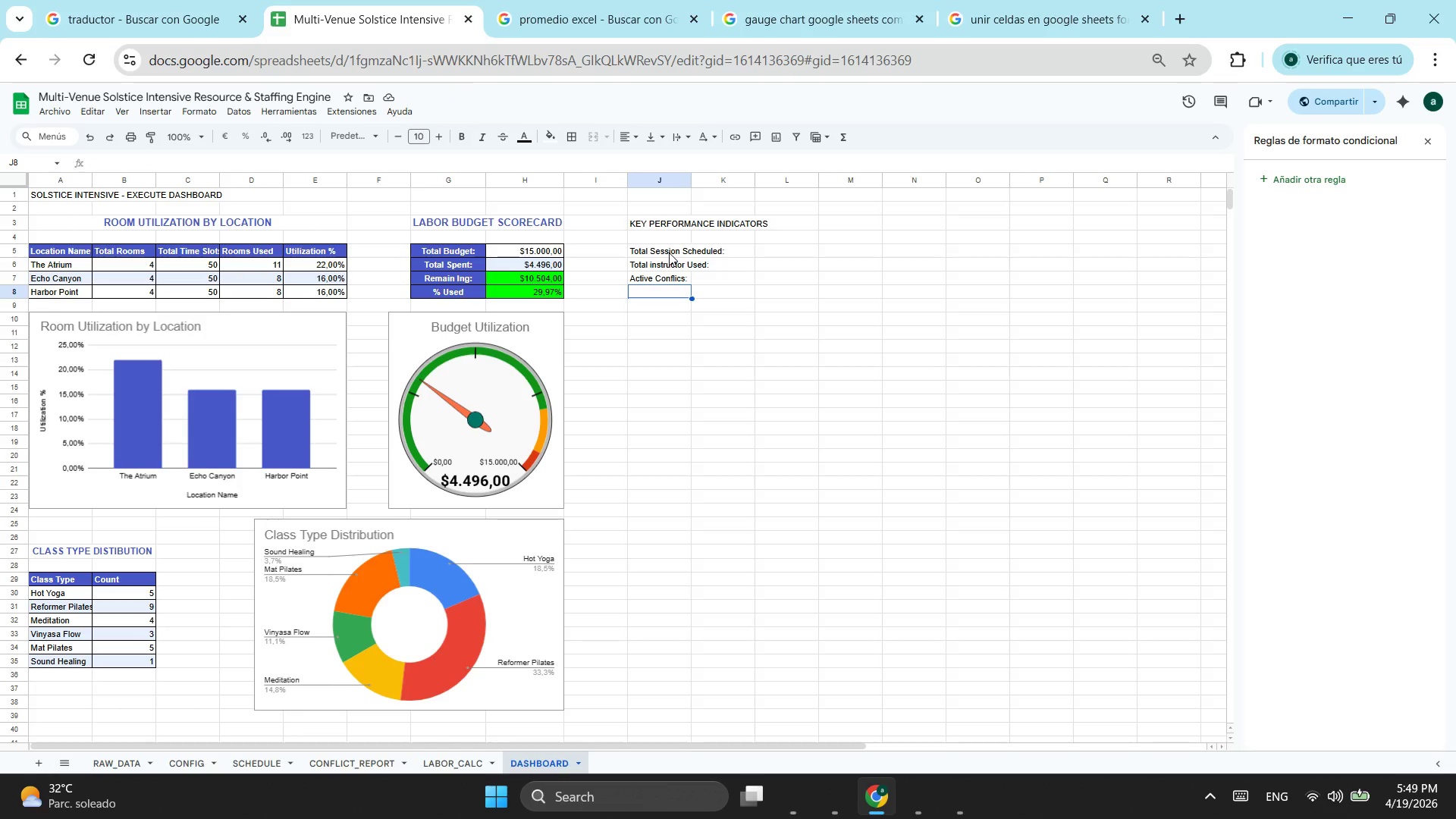 
wait(19.88)
 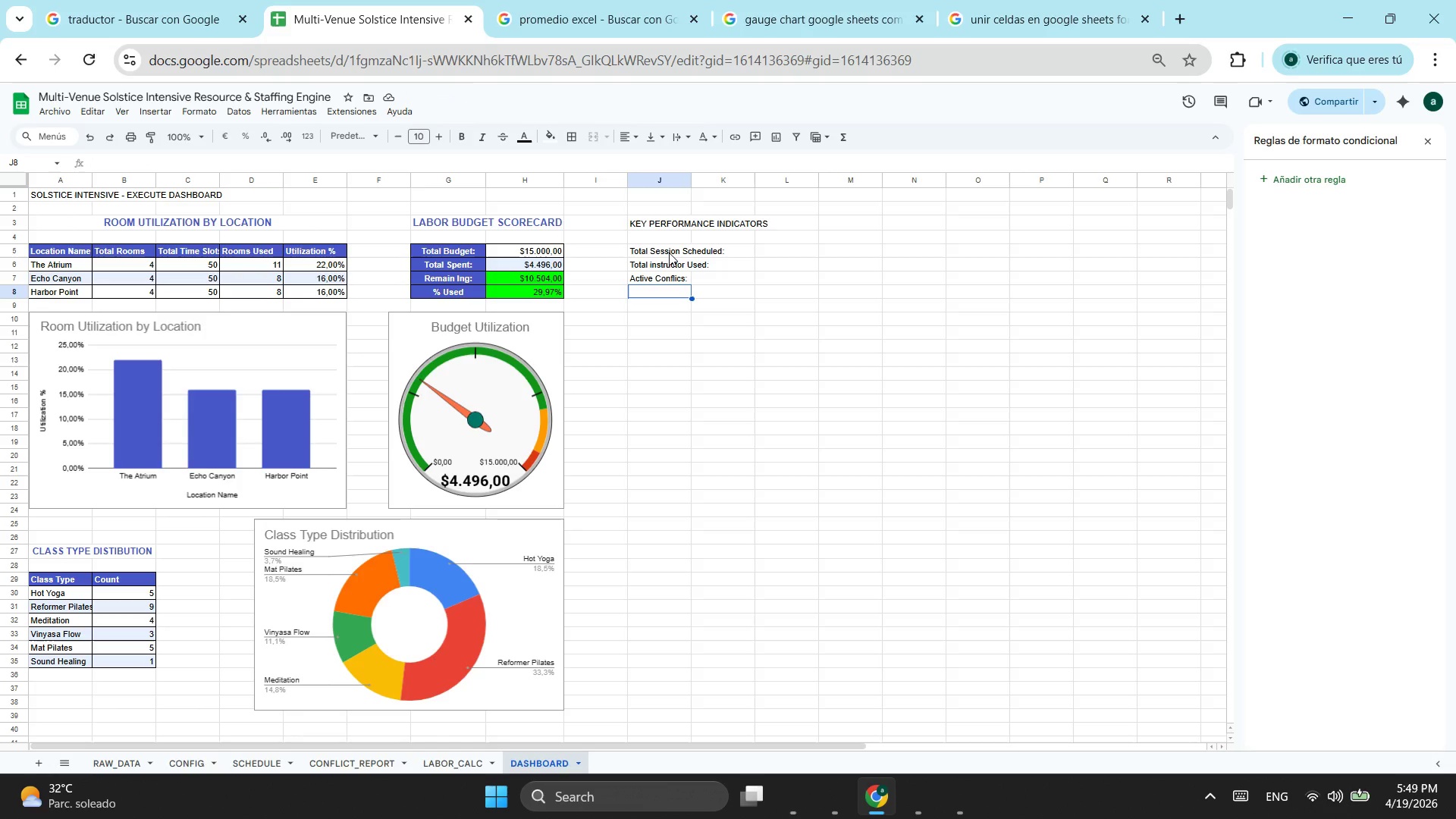 
type(Avg Session Duration:)
 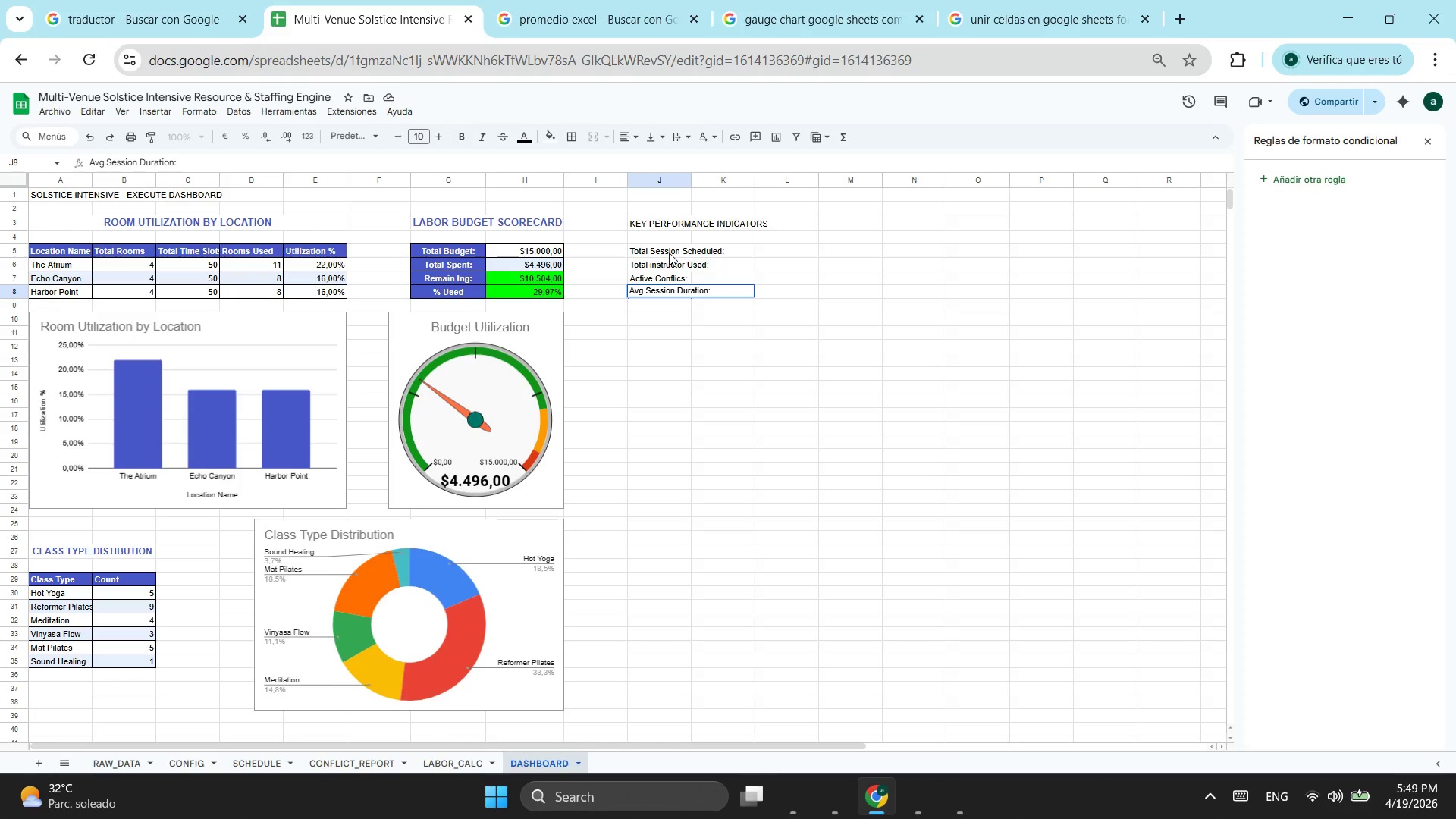 
key(Enter)
 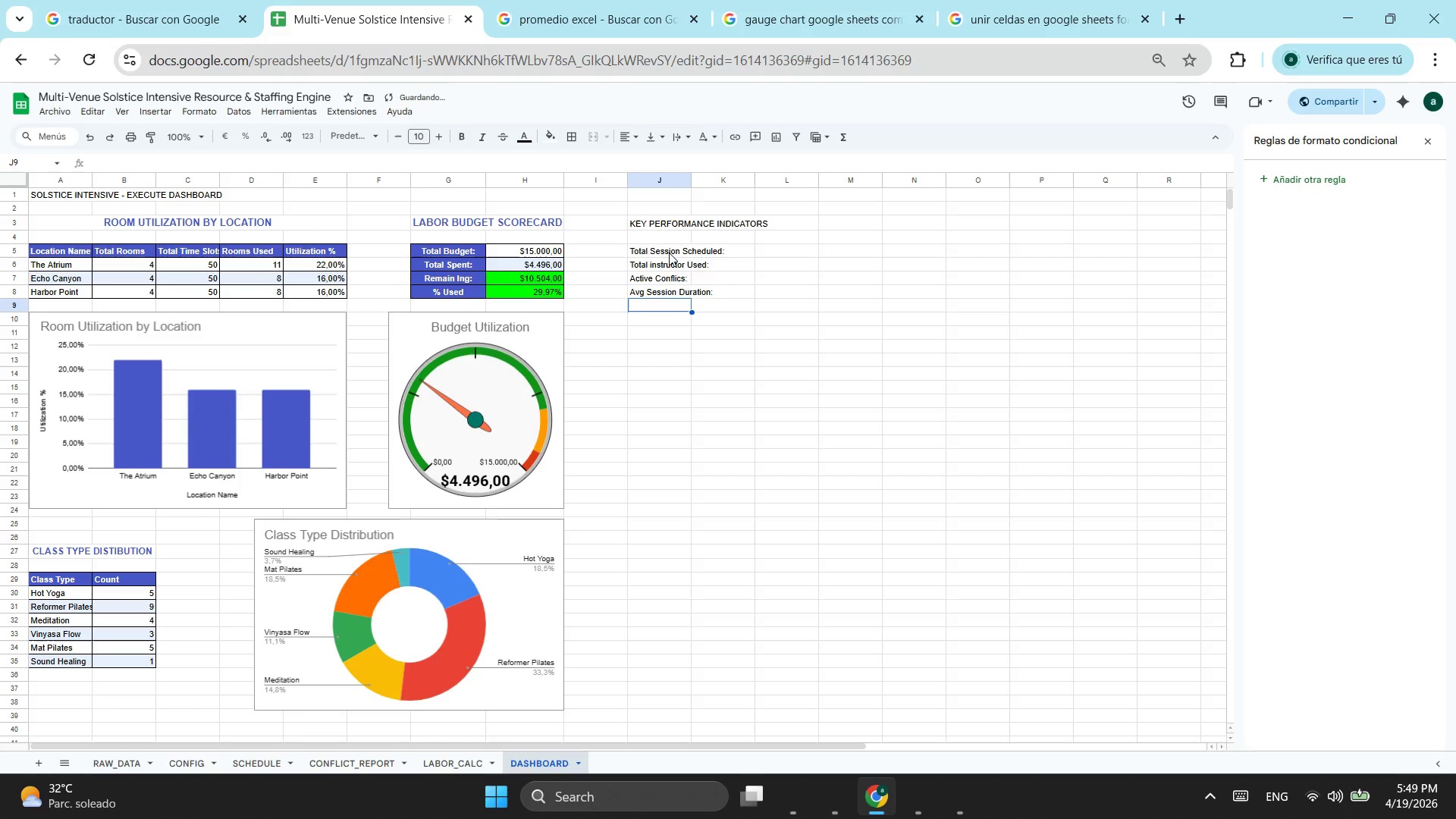 
key(Alt+Tab)